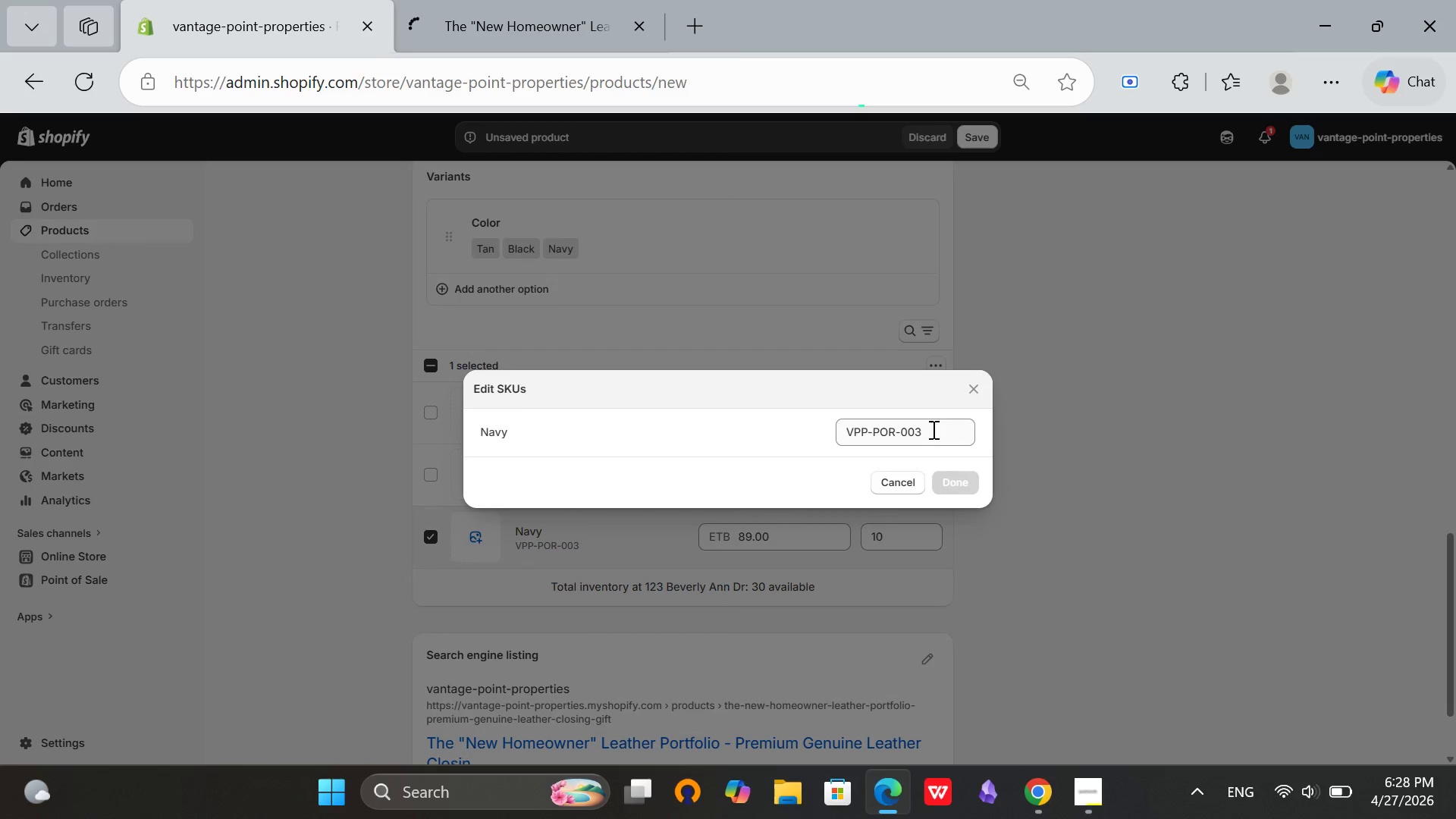 
left_click([932, 429])
 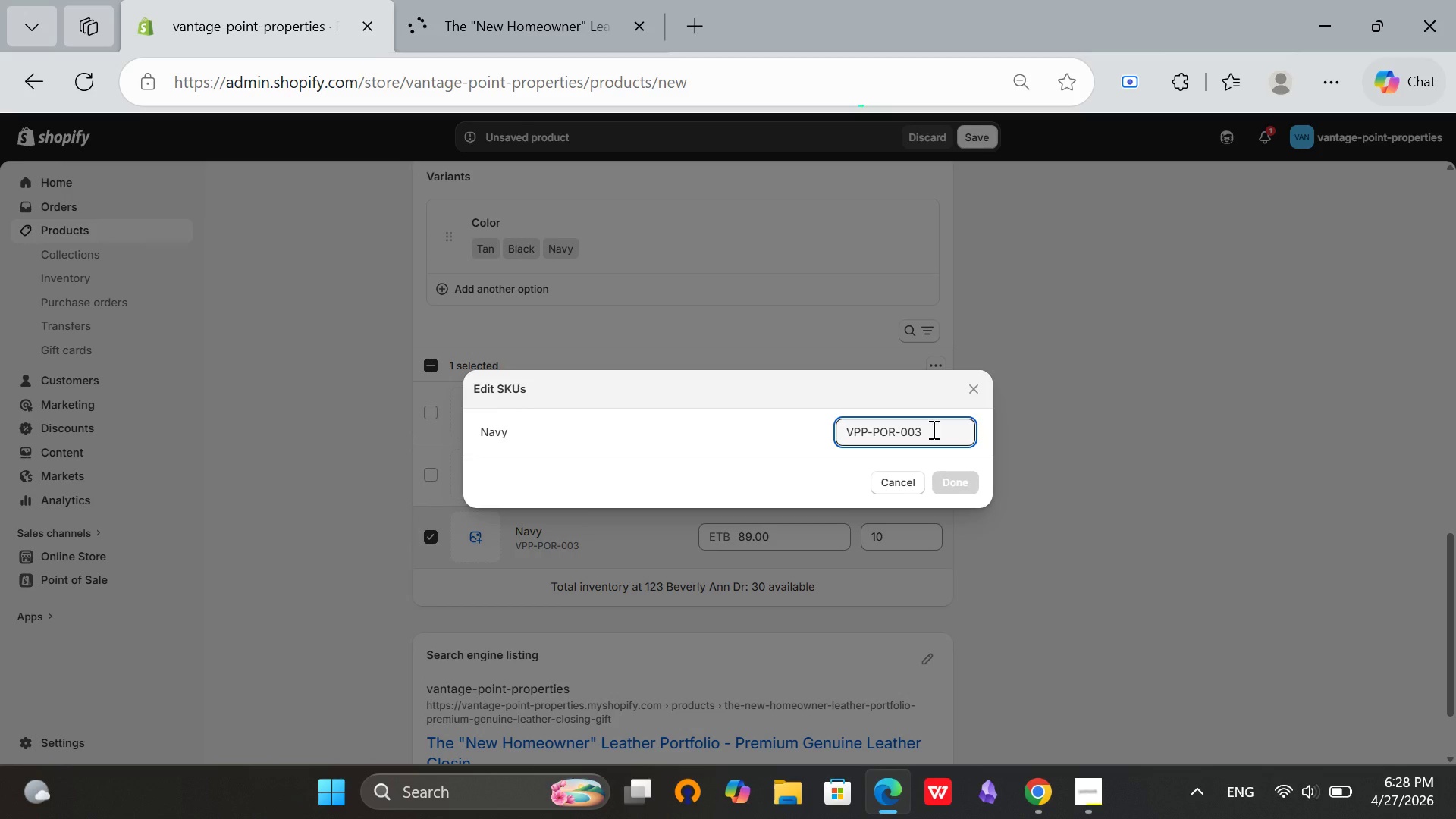 
key(Backspace)
key(Backspace)
key(Backspace)
type(NAV)
 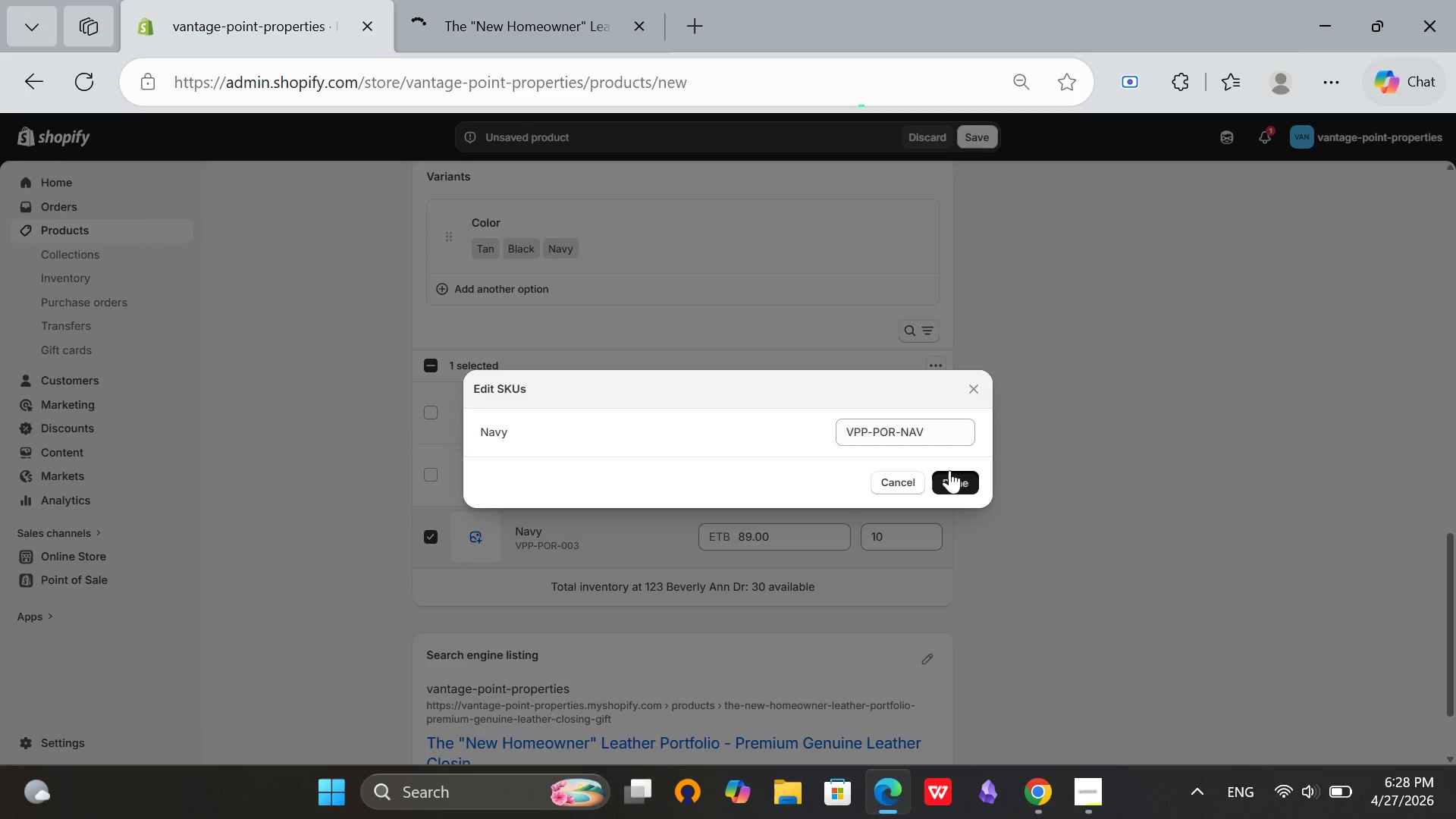 
left_click([949, 470])
 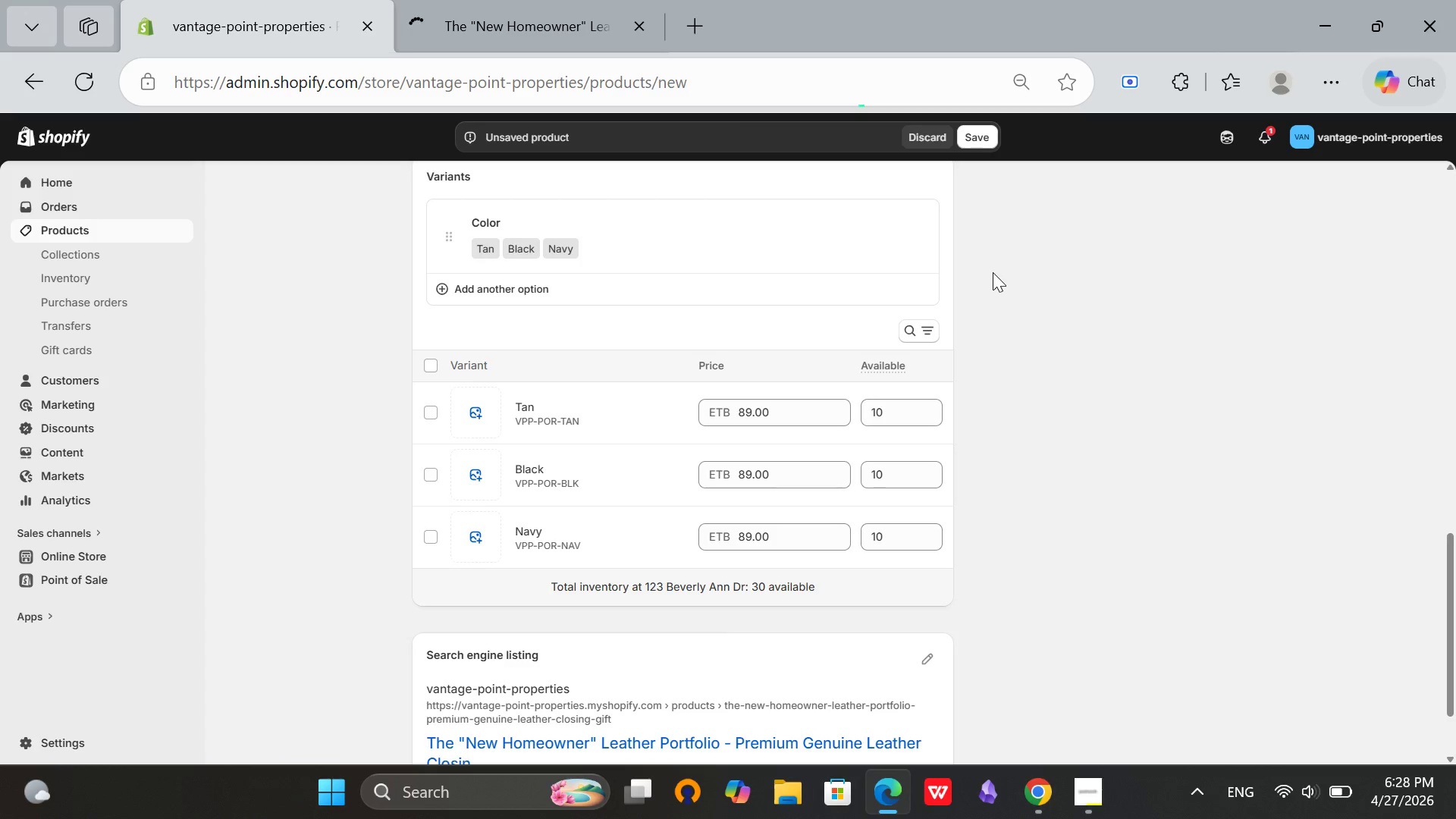 
scroll: coordinate [993, 272], scroll_direction: up, amount: 4.0
 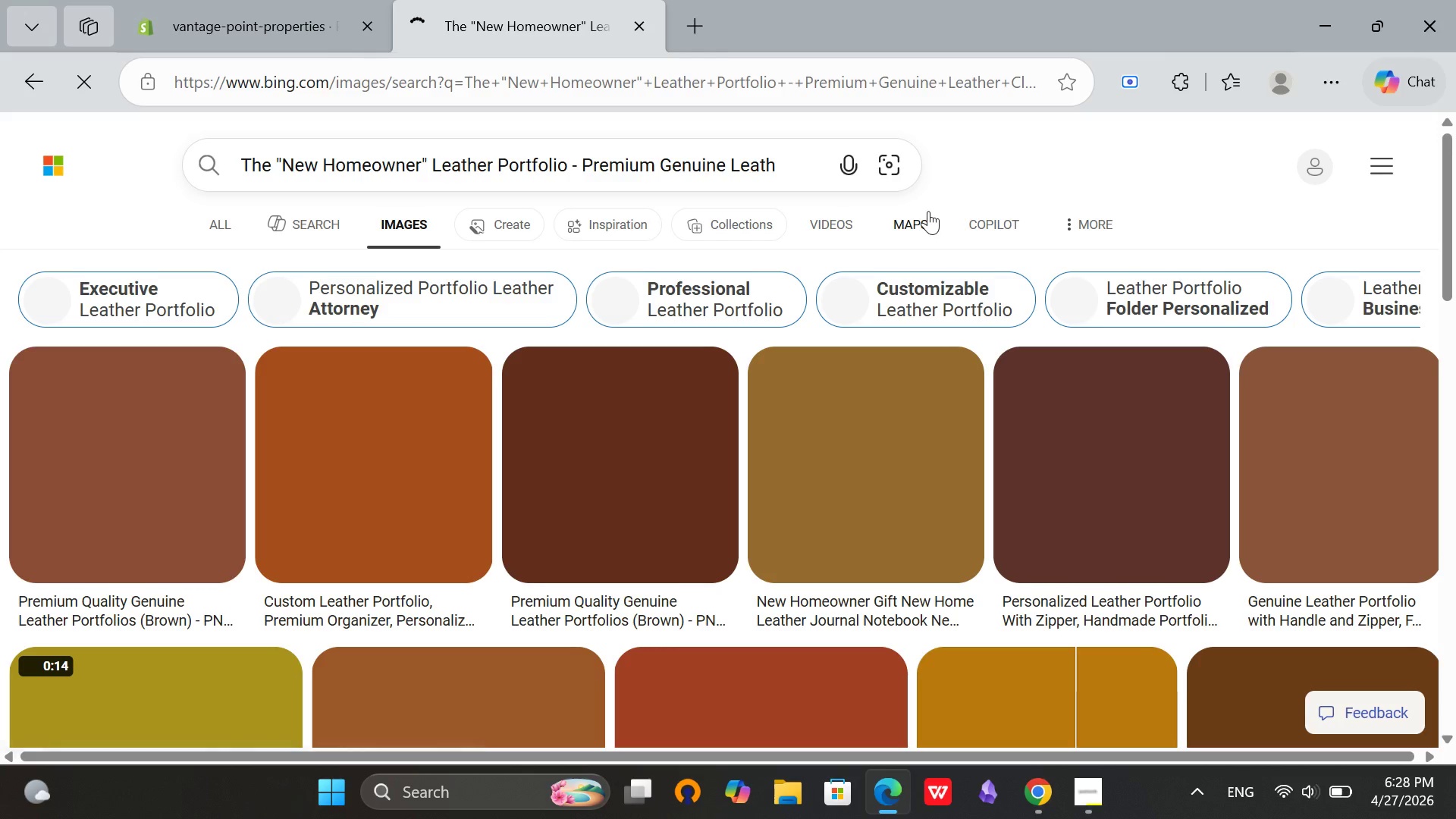 
scroll: coordinate [928, 211], scroll_direction: down, amount: 2.0
 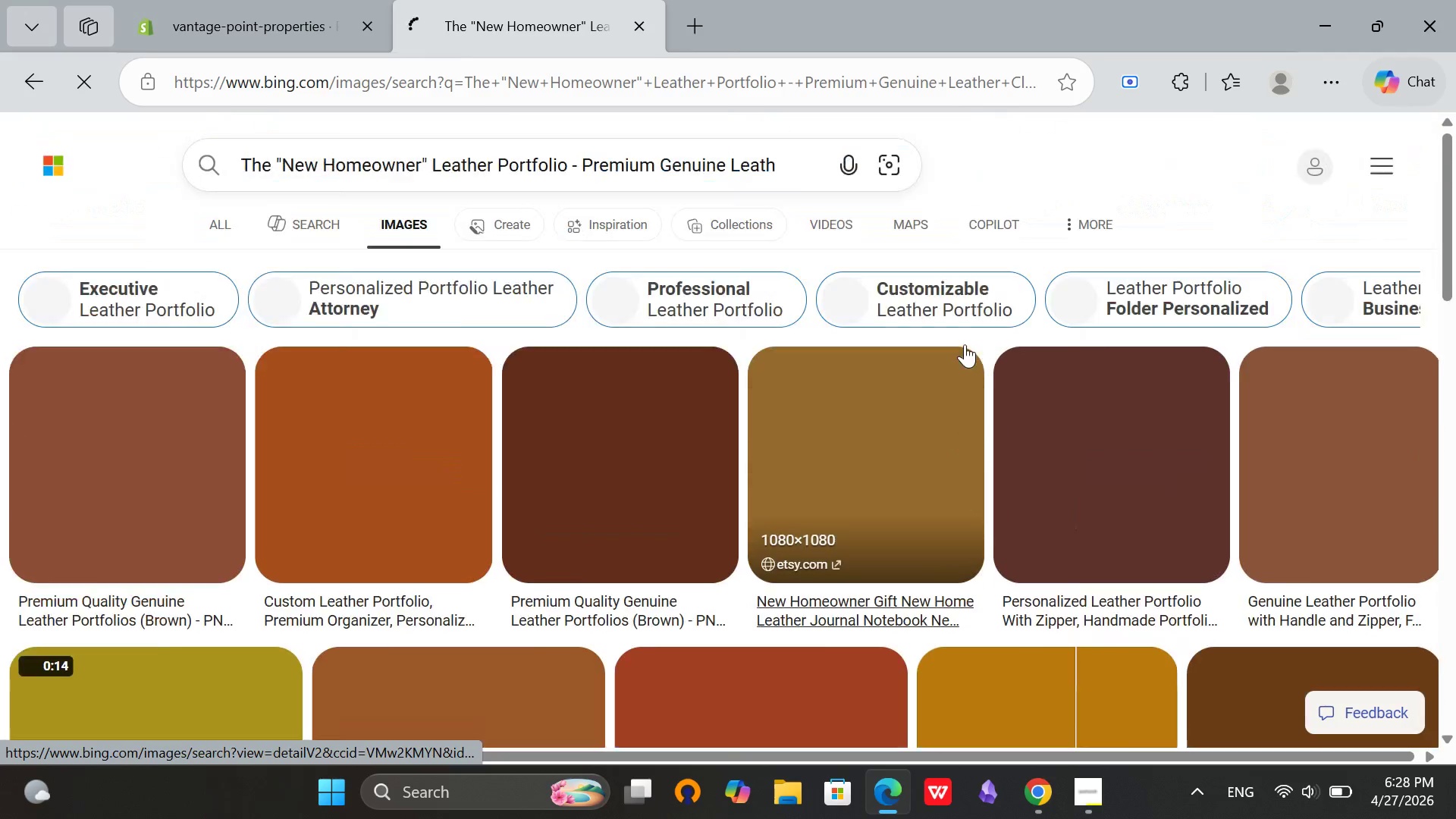 
scroll: coordinate [1025, 165], scroll_direction: up, amount: 13.0
 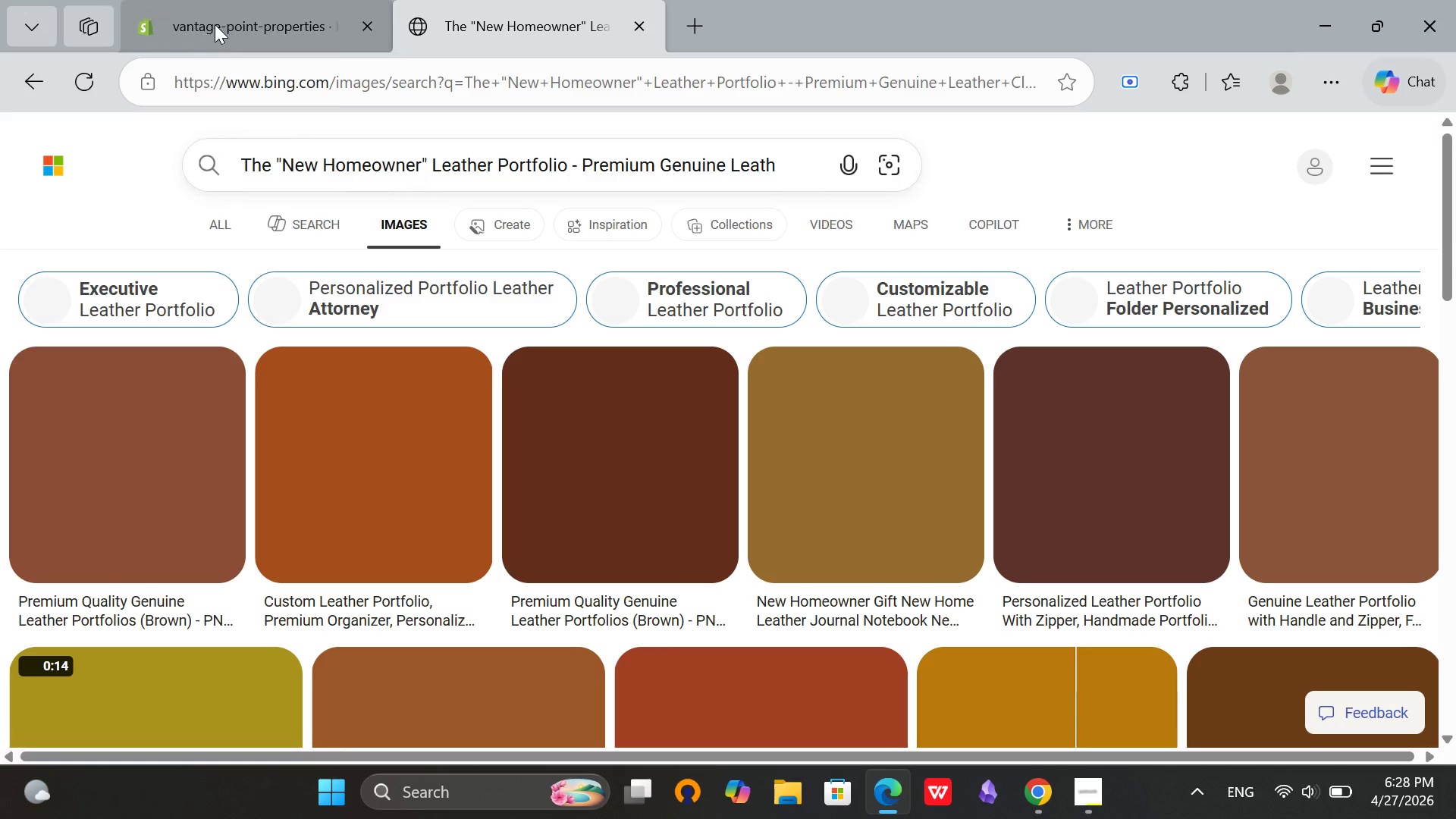 
left_click([215, 24])
 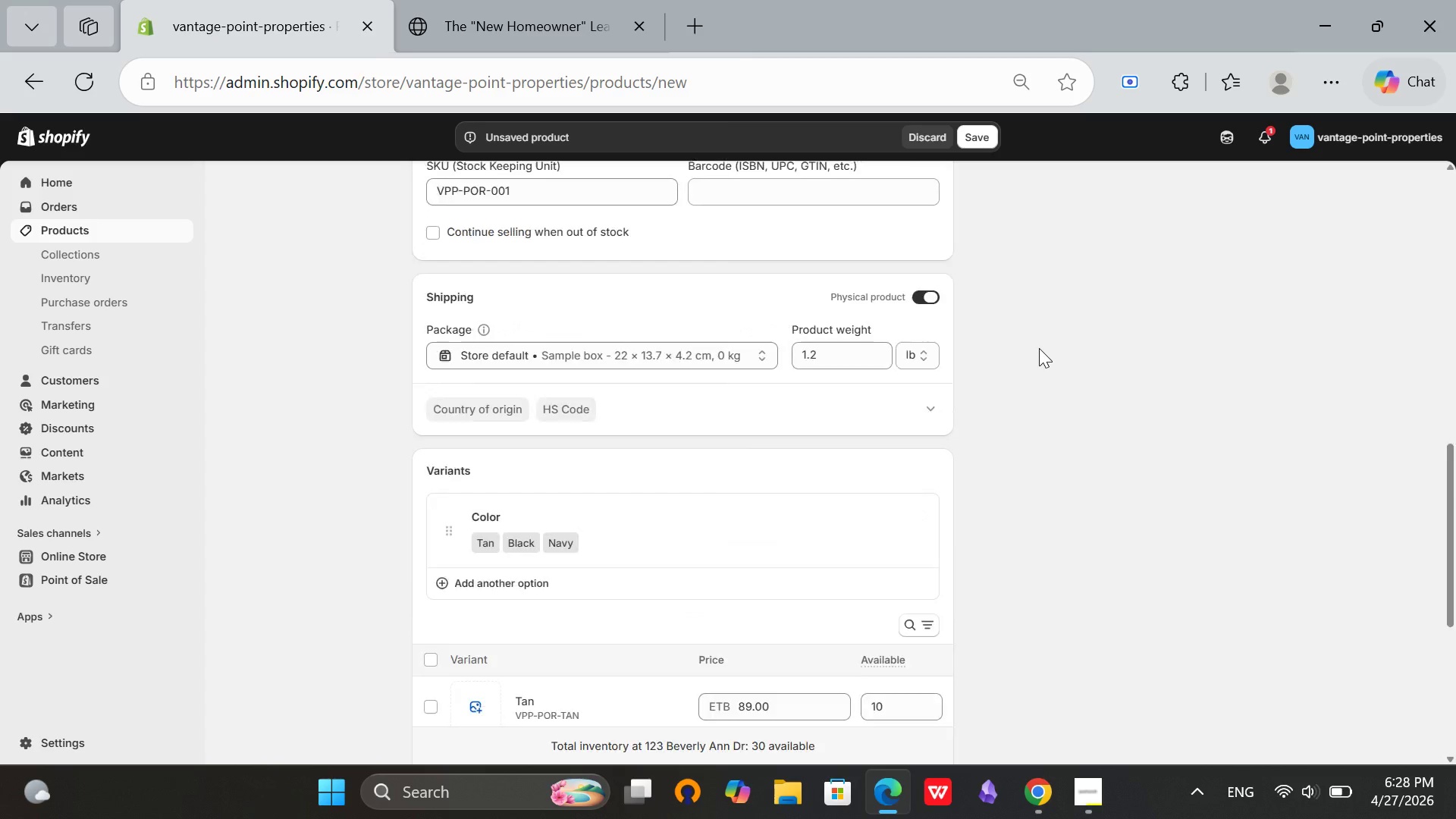 
scroll: coordinate [1039, 348], scroll_direction: down, amount: 3.0
 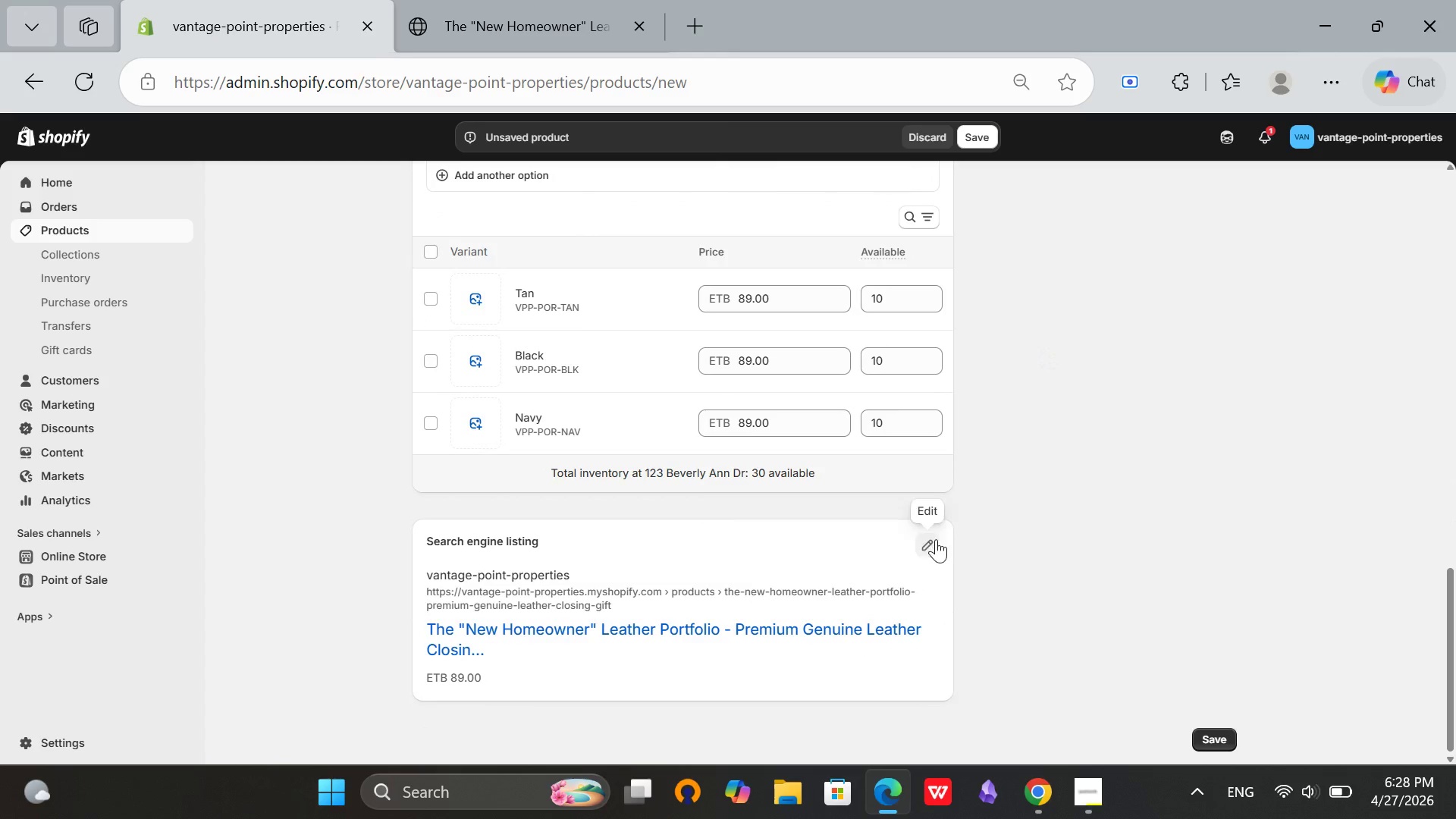 
left_click([932, 537])
 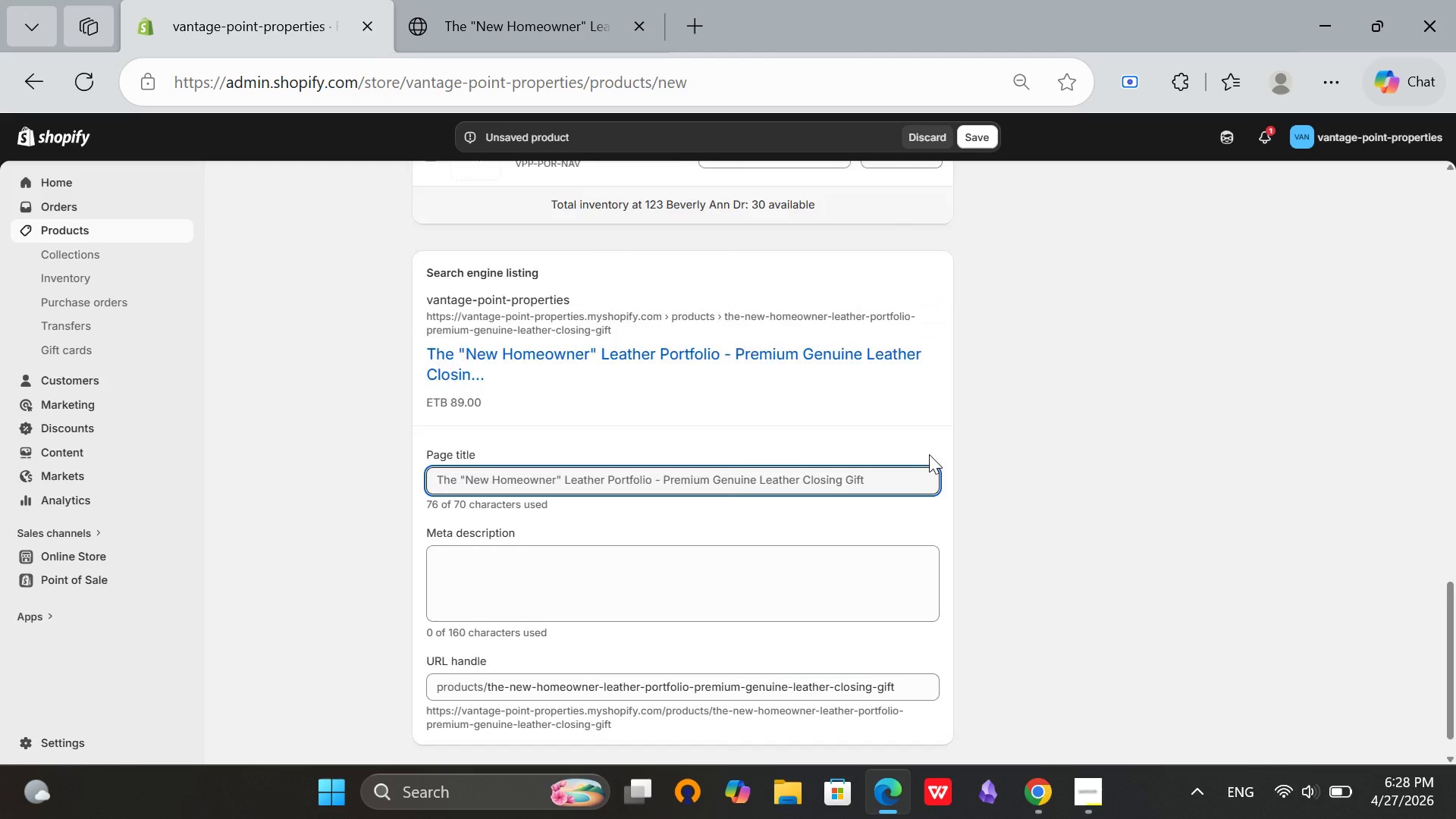 
scroll: coordinate [929, 454], scroll_direction: down, amount: 3.0
 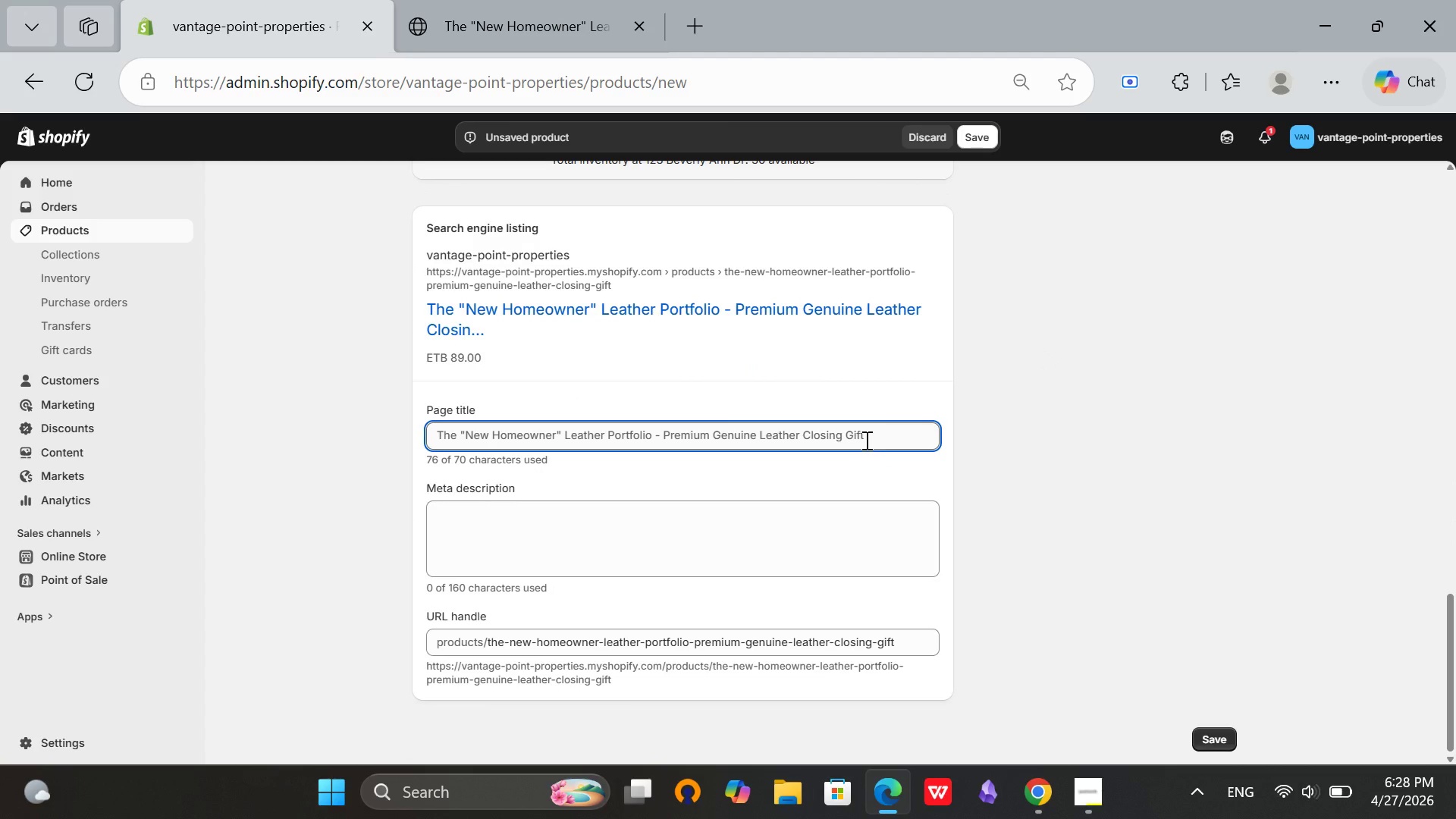 
left_click([865, 440])
 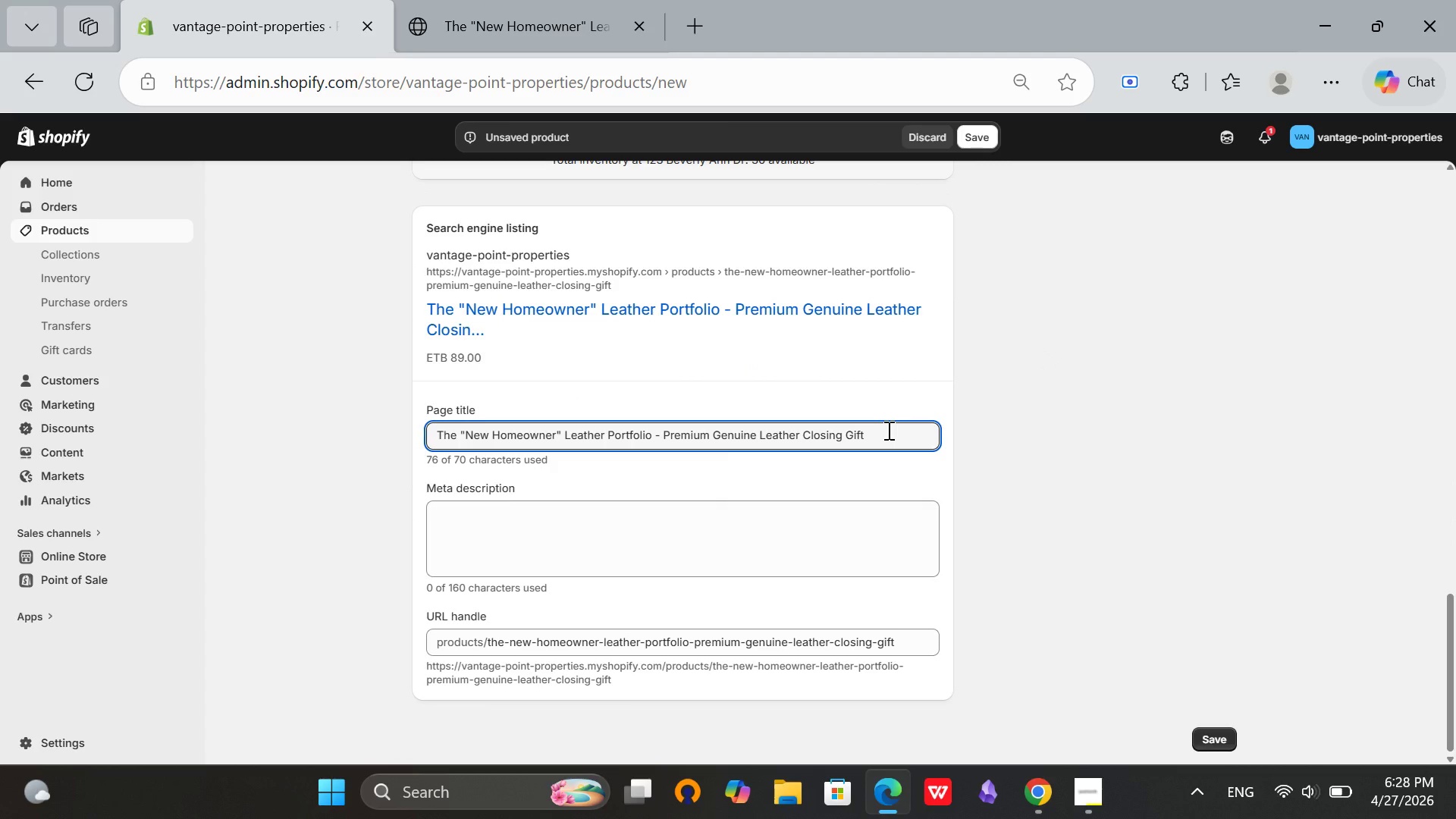 
key(Backspace)
 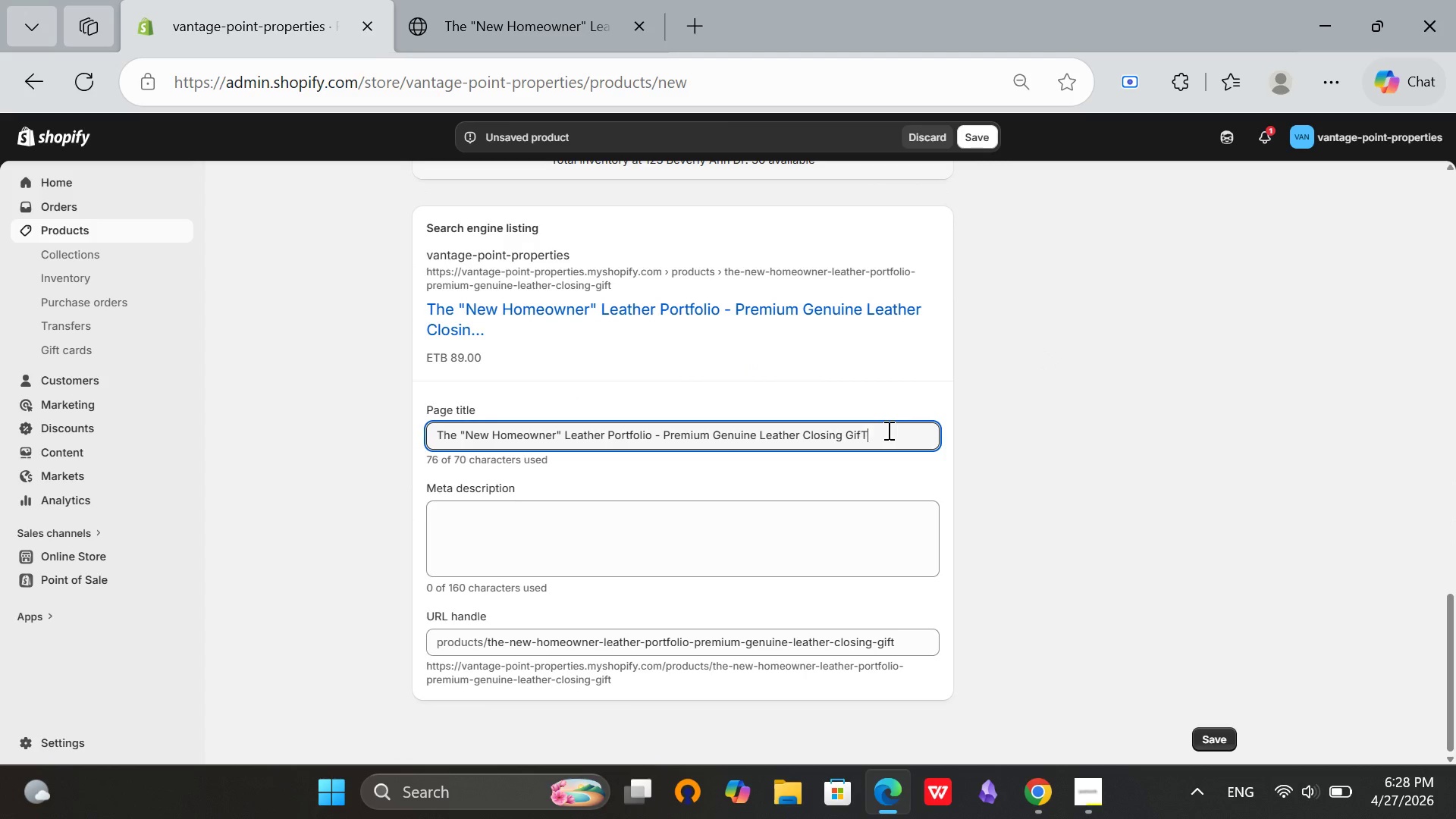 
key(T)
 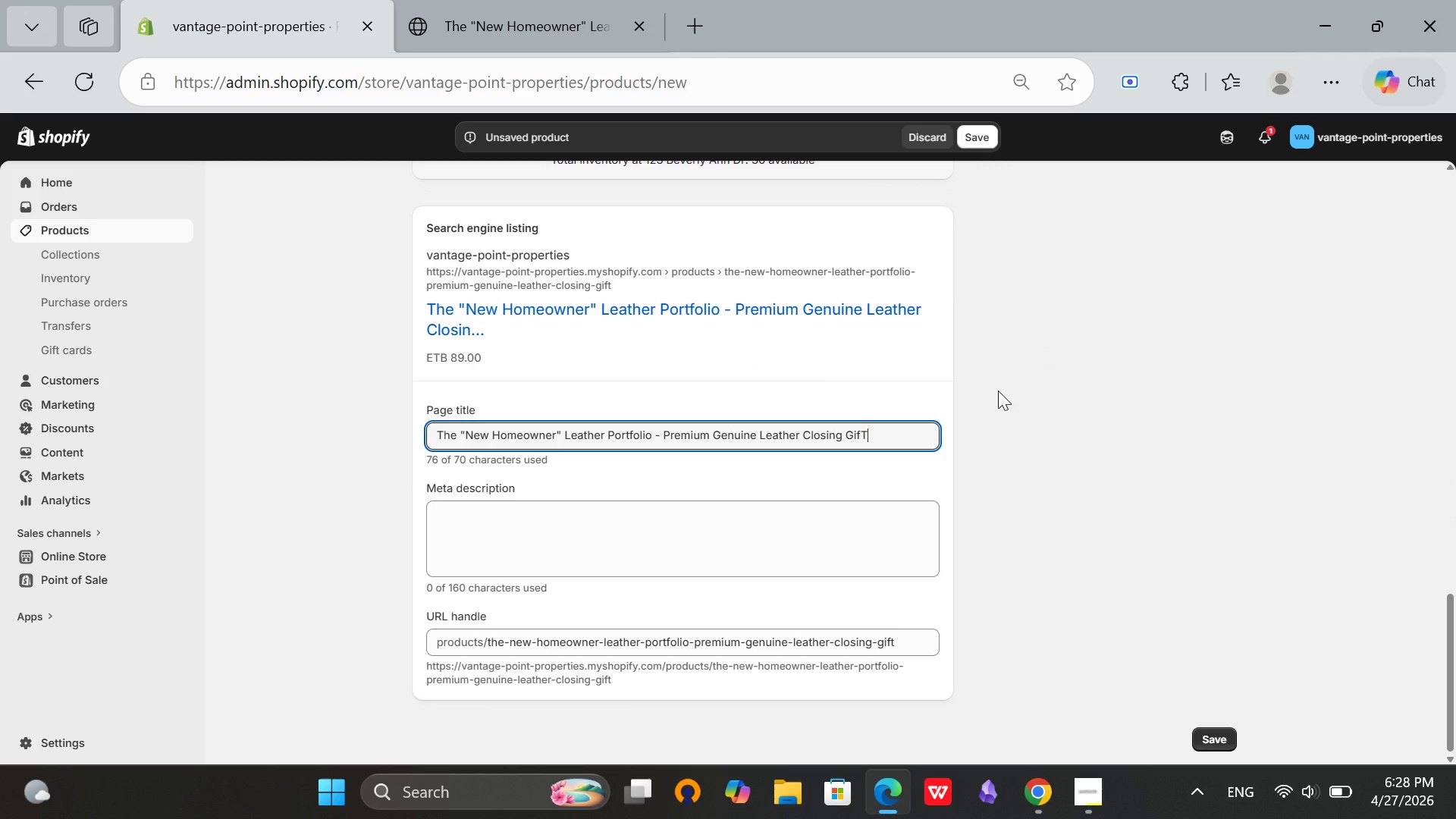 
key(Backspace)
 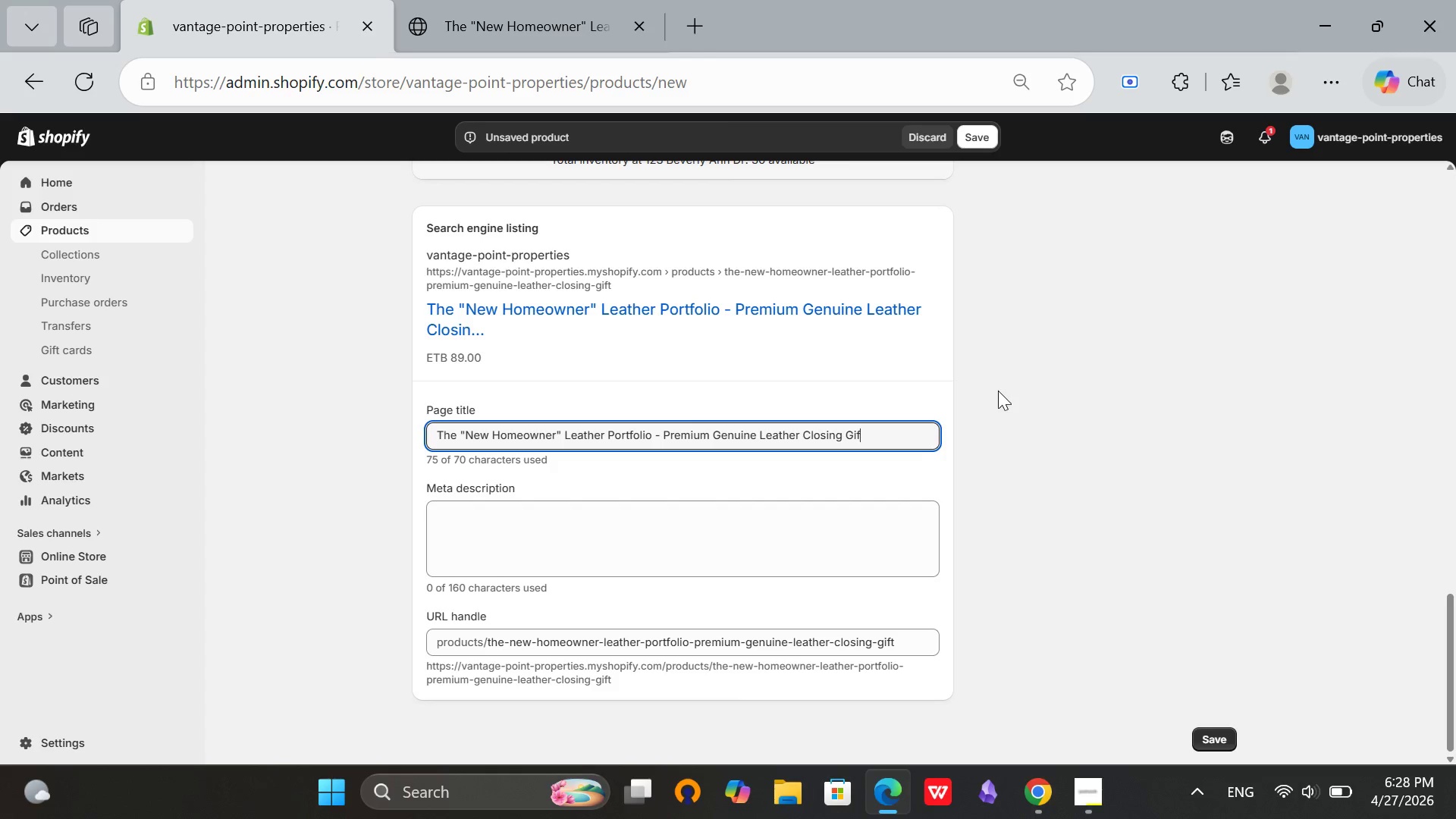 
key(CapsLock)
 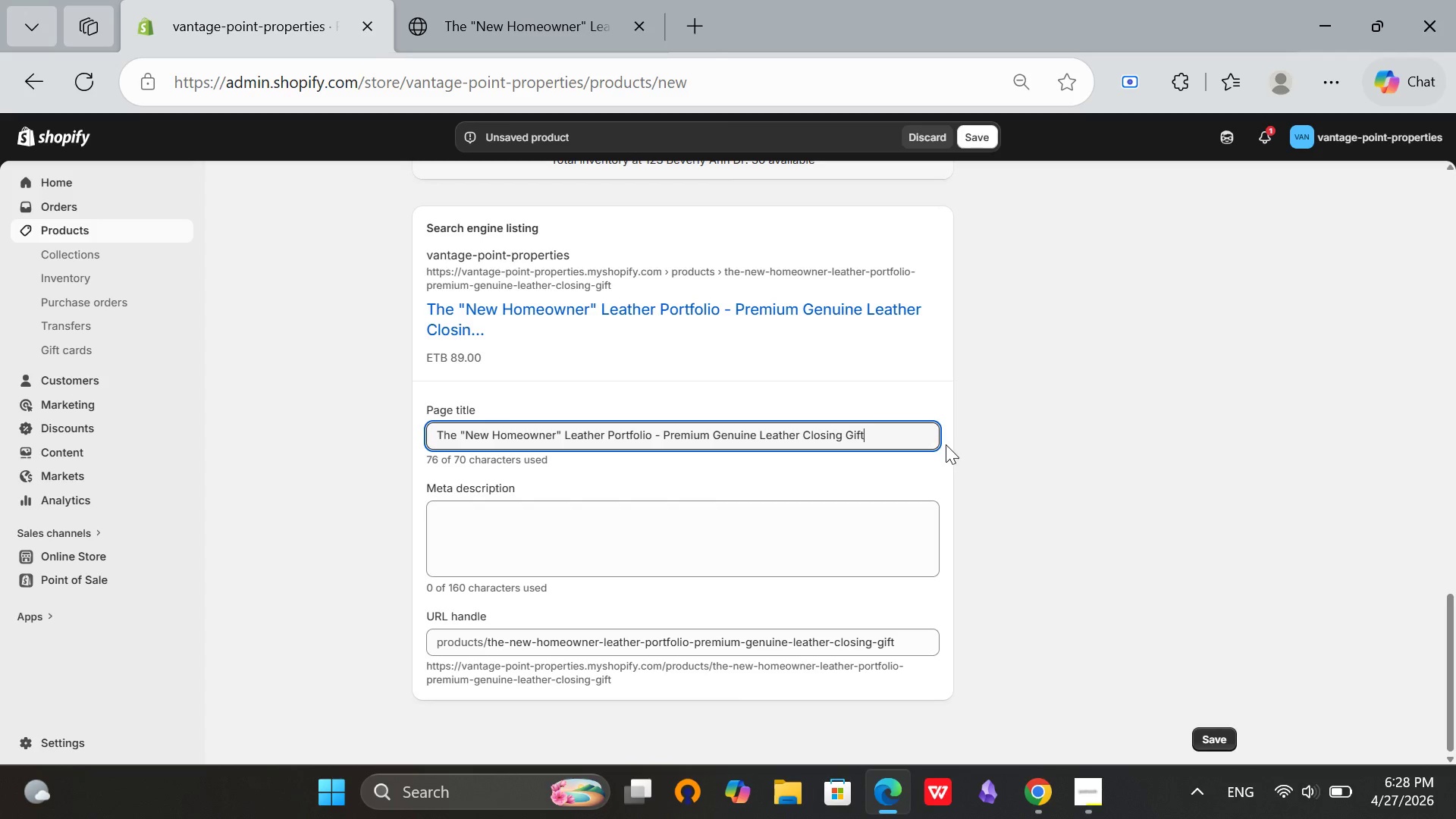 
key(T)
 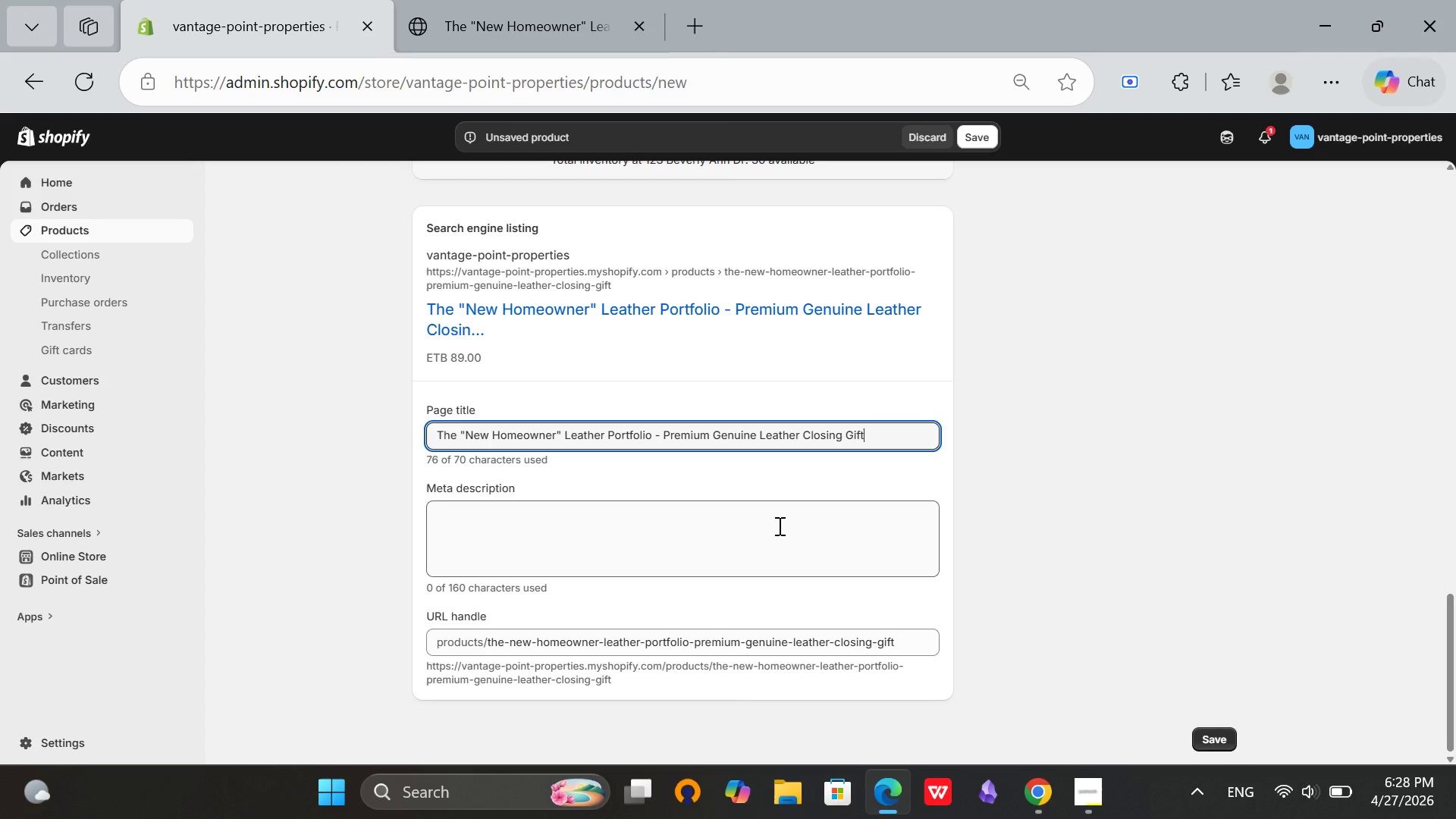 
left_click([778, 526])
 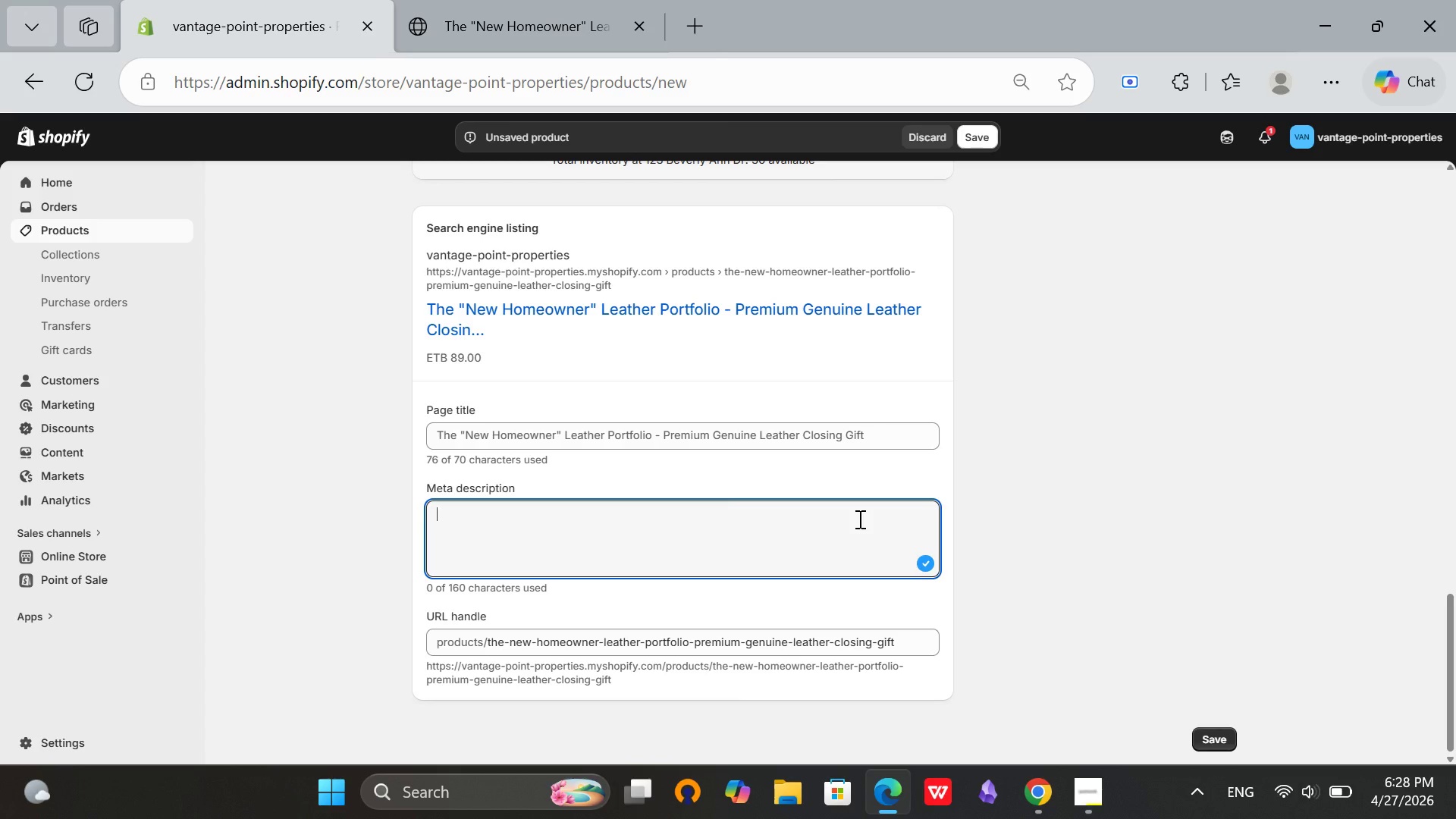 
type(Genuine leather portfolio fo)
 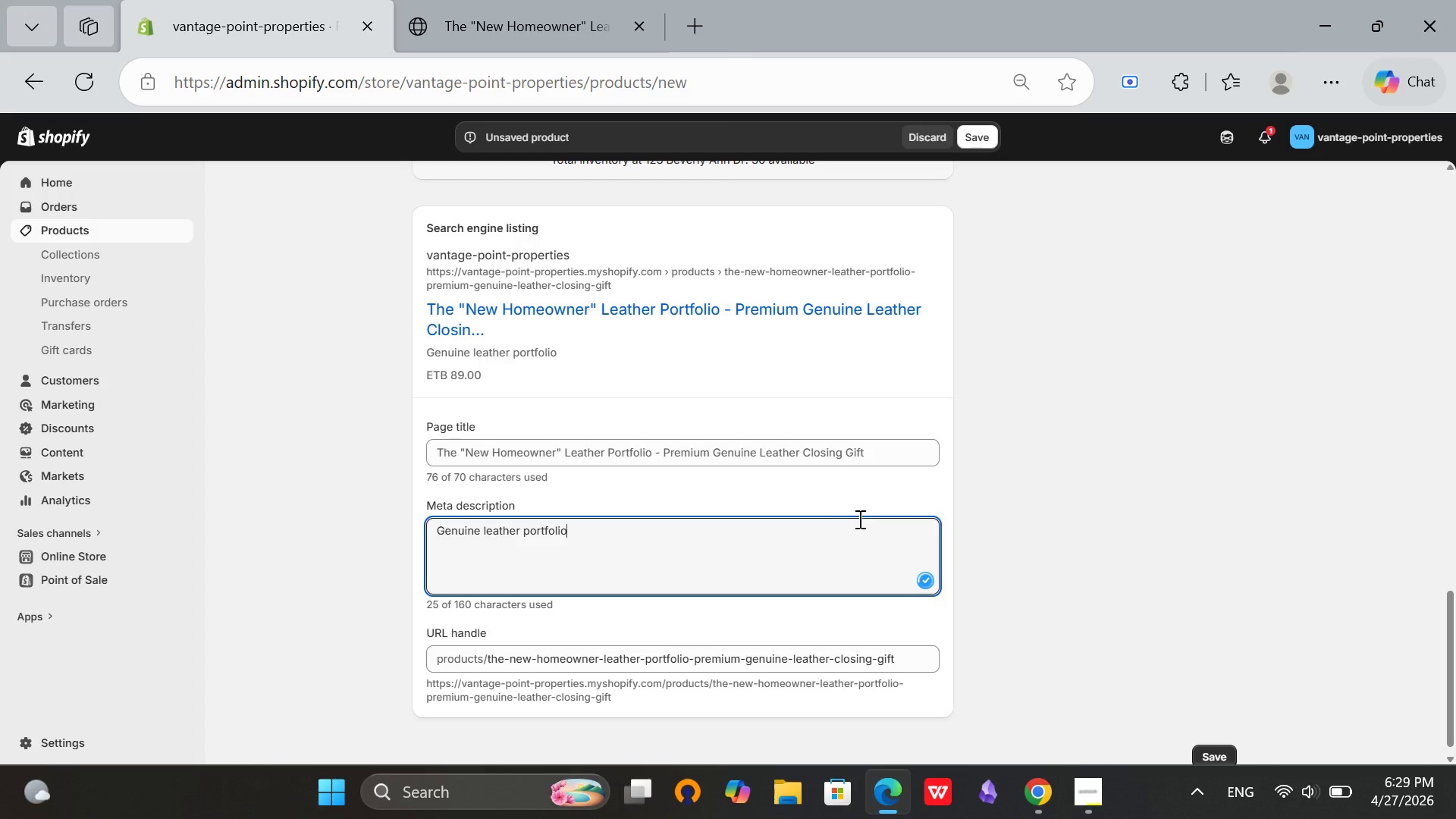 
hold_key(key=R, duration=13.14)
 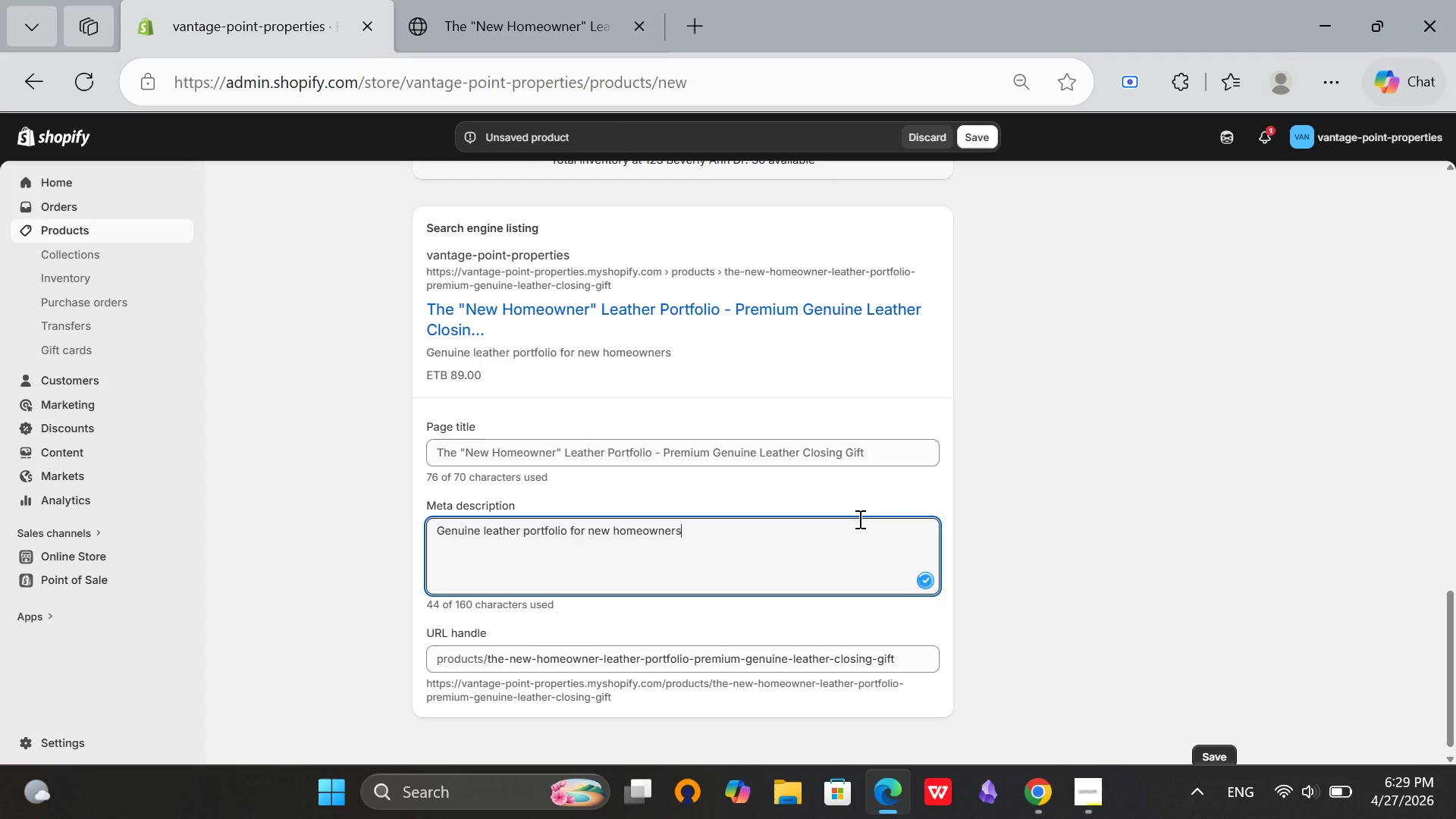 
type([Mute] new [Mute]homeownes. Premium closing gift with space[Mute])
 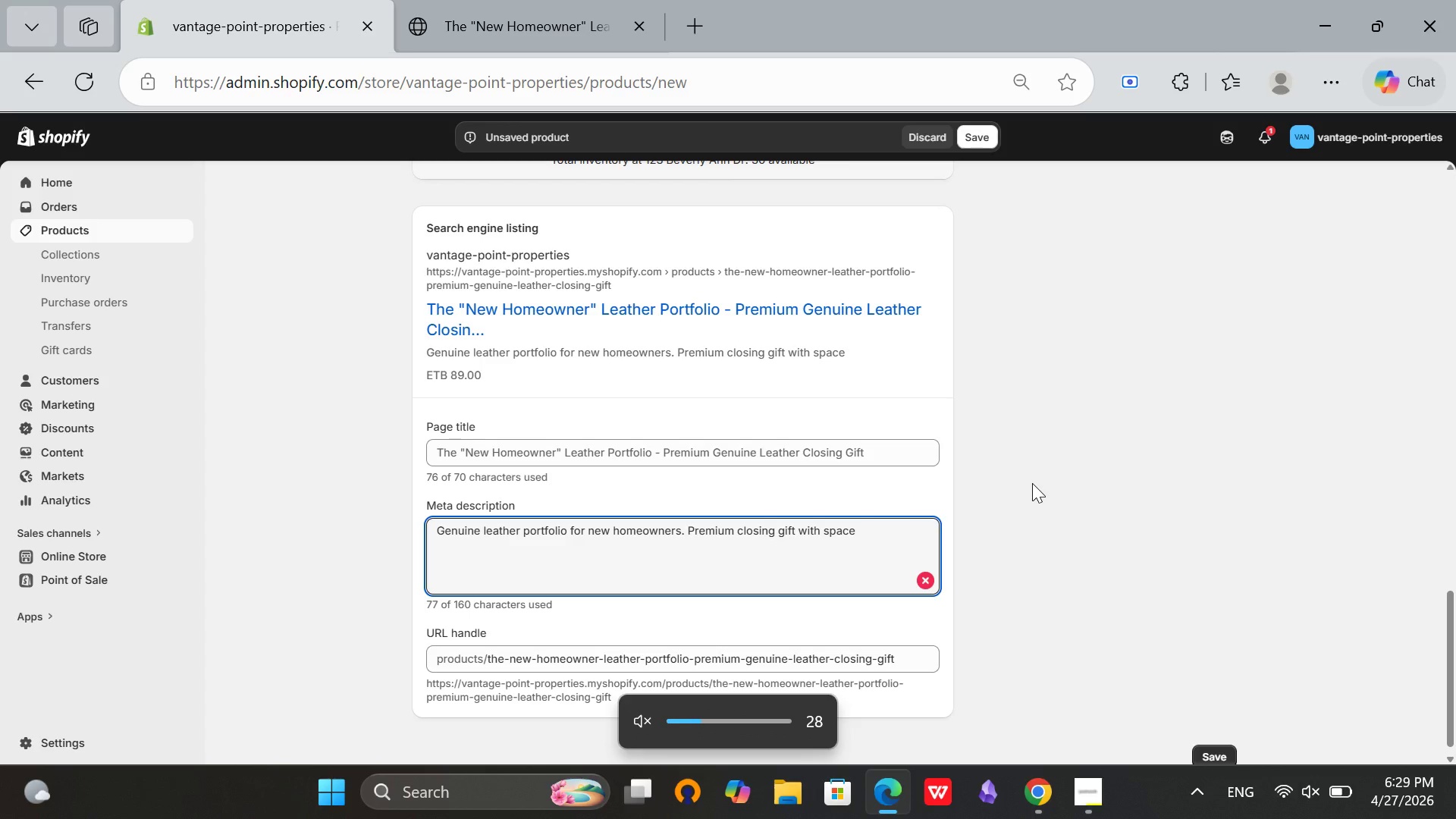 
key(Space)
 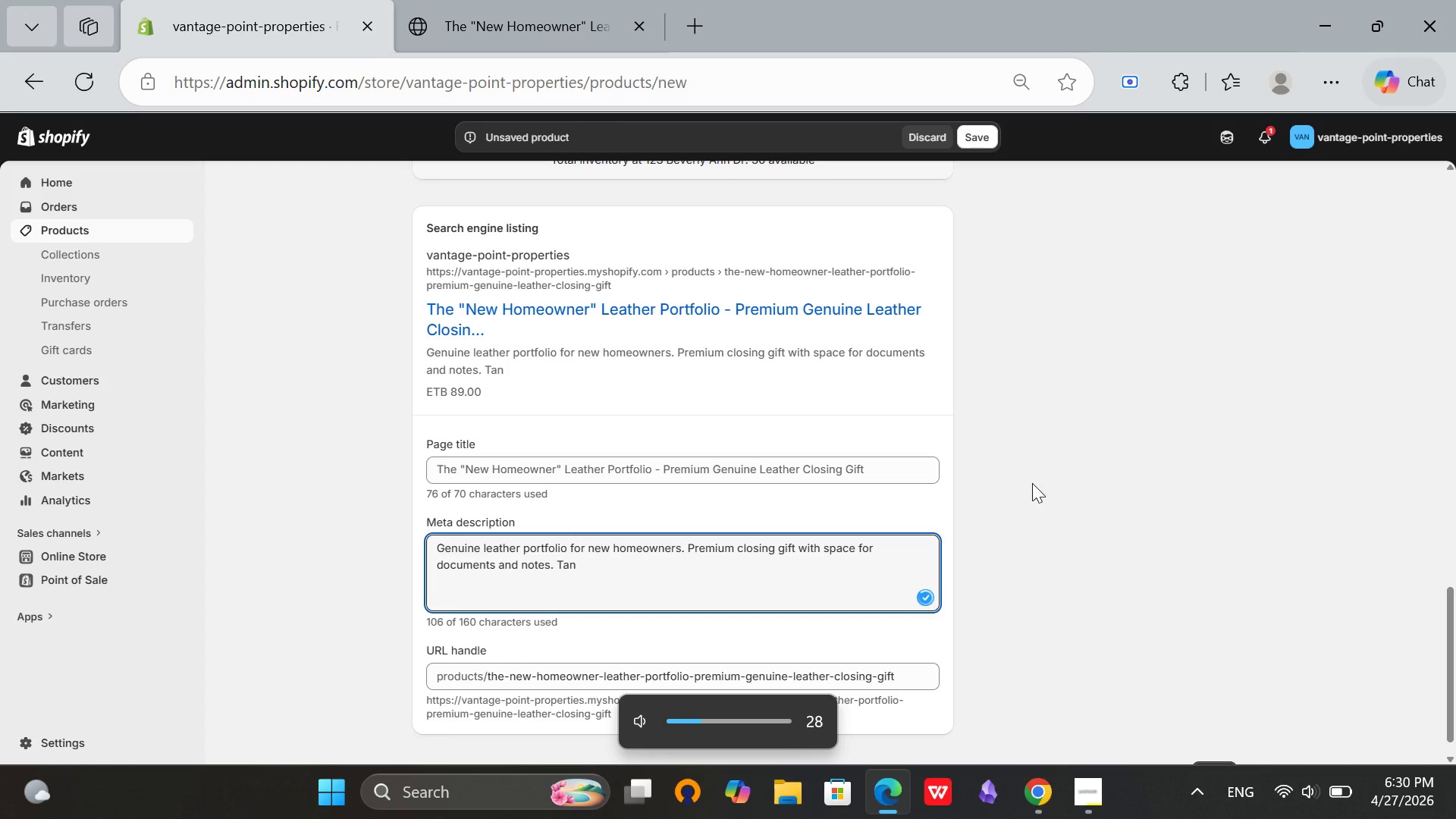 
wait(21.0)
 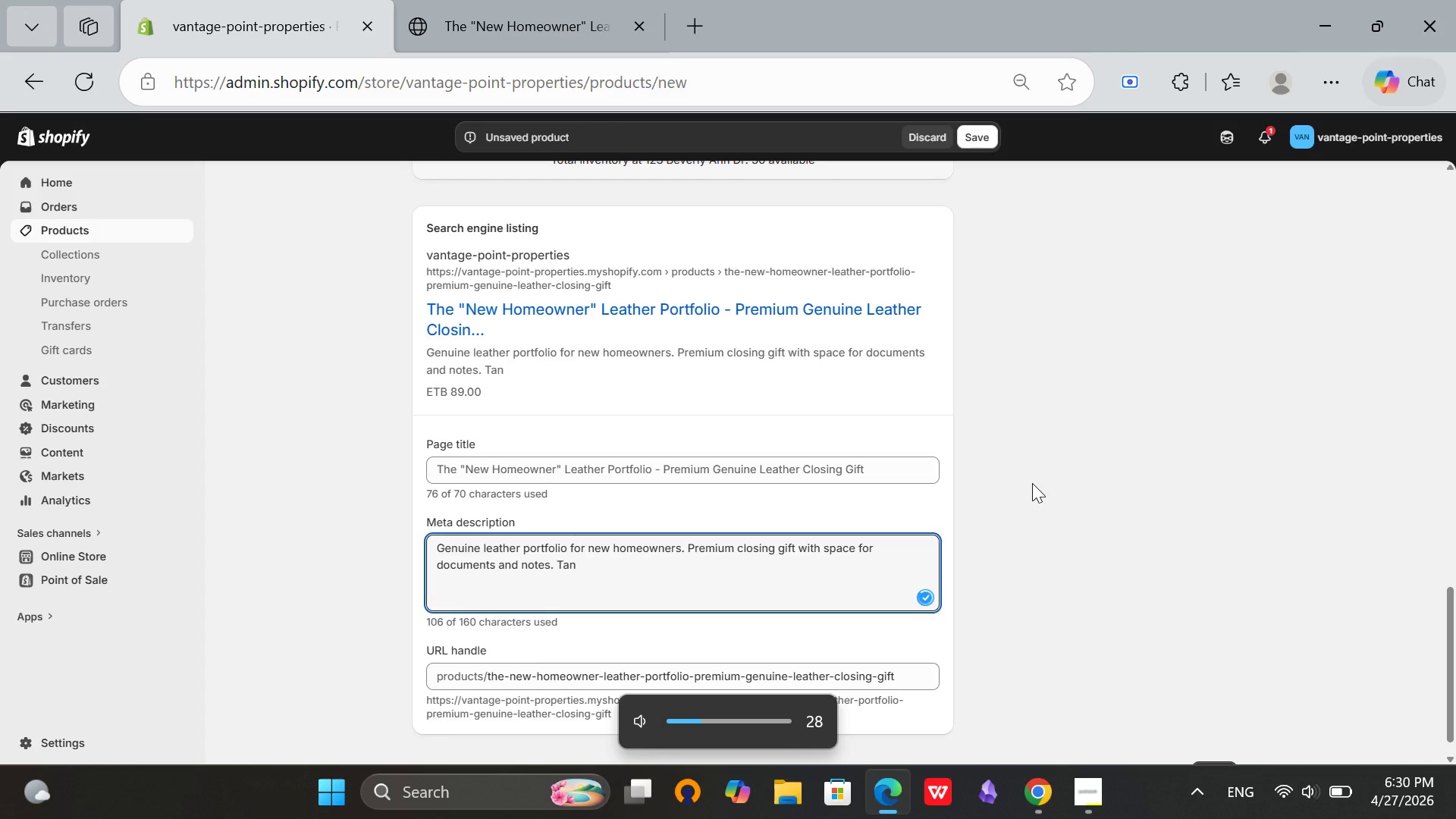 
type( and navy avai;)
key(Backspace)
type(lable.)
 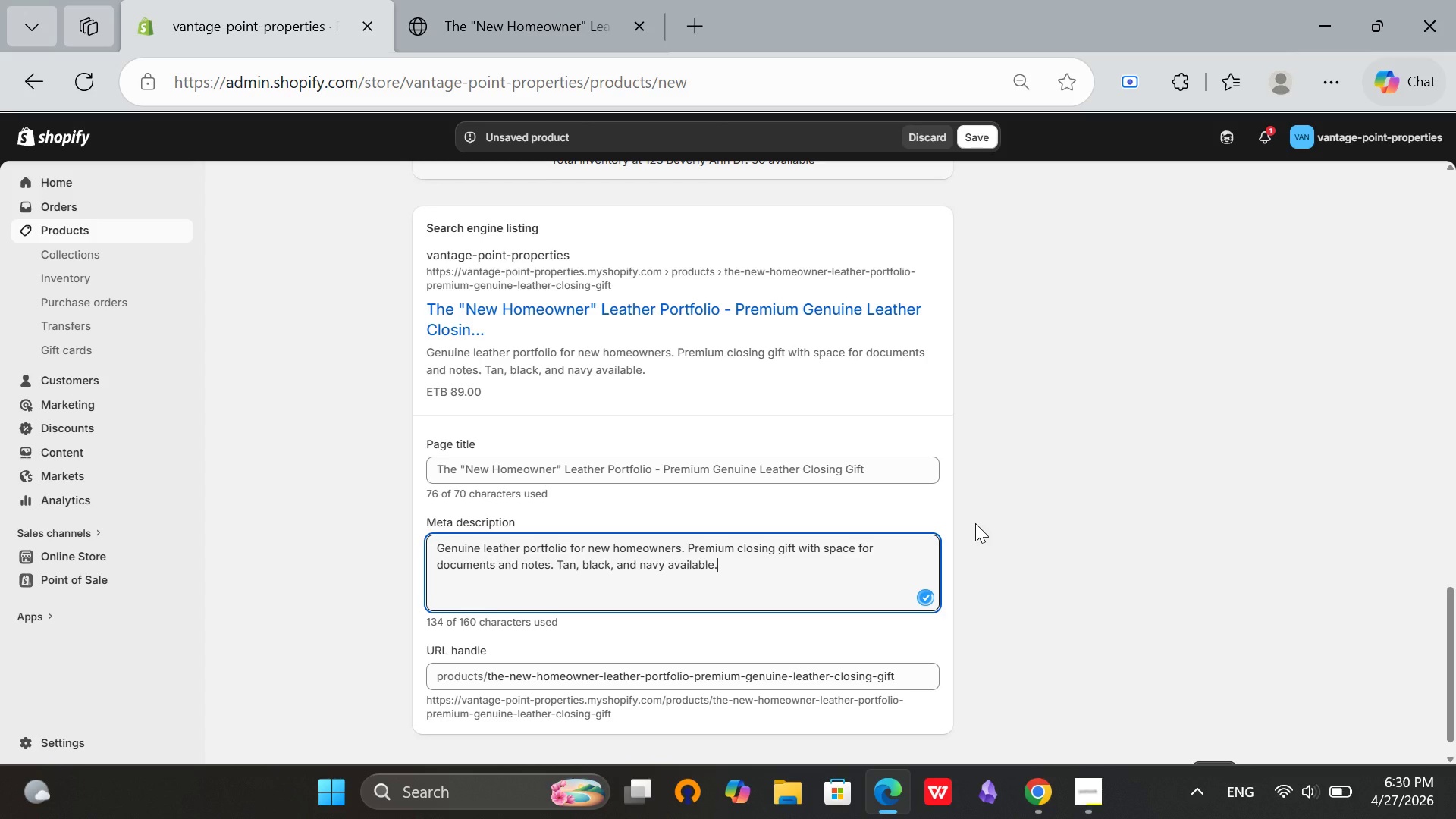 
scroll: coordinate [975, 523], scroll_direction: up, amount: 7.0
 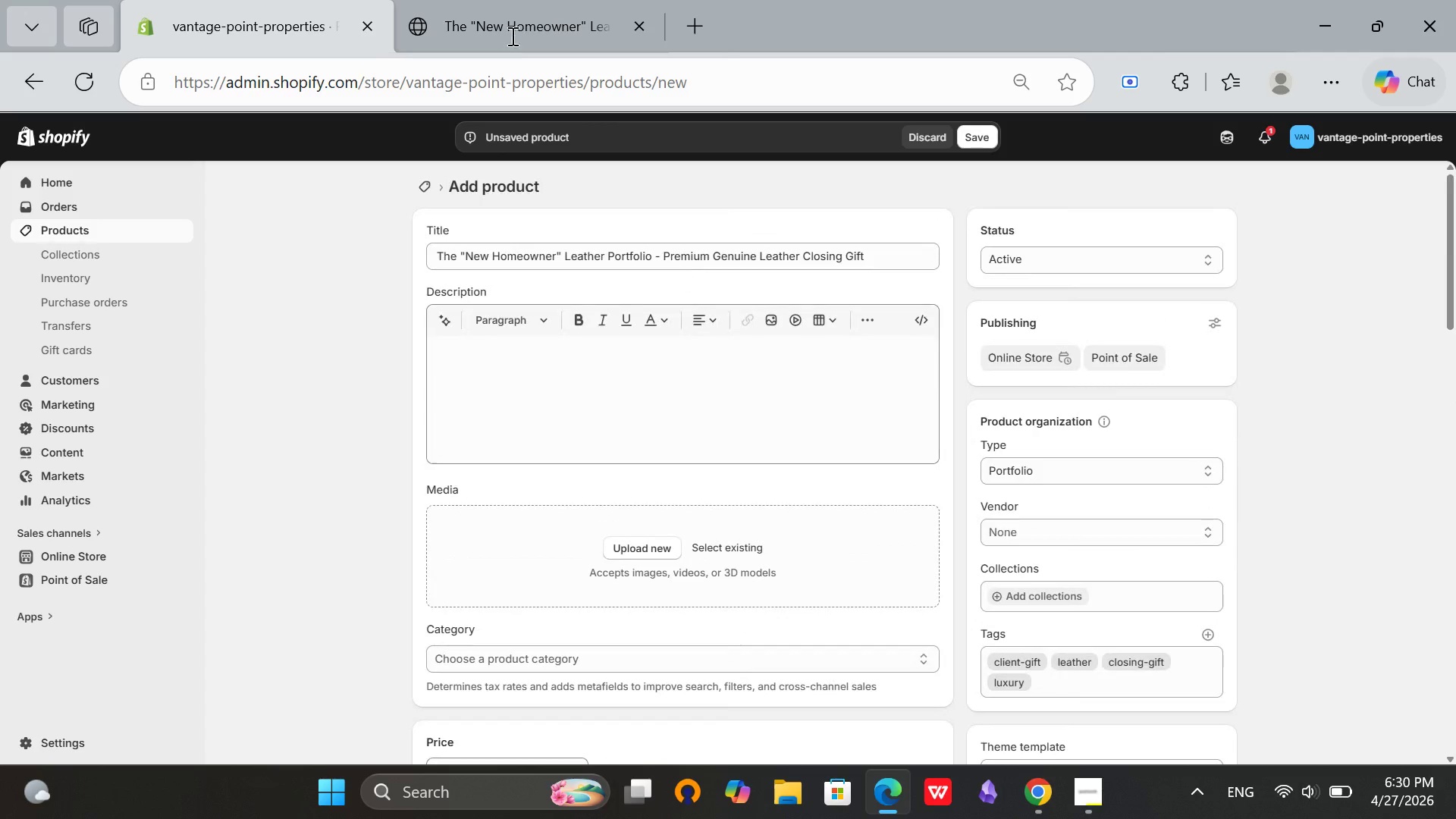 
left_click([443, 0])
 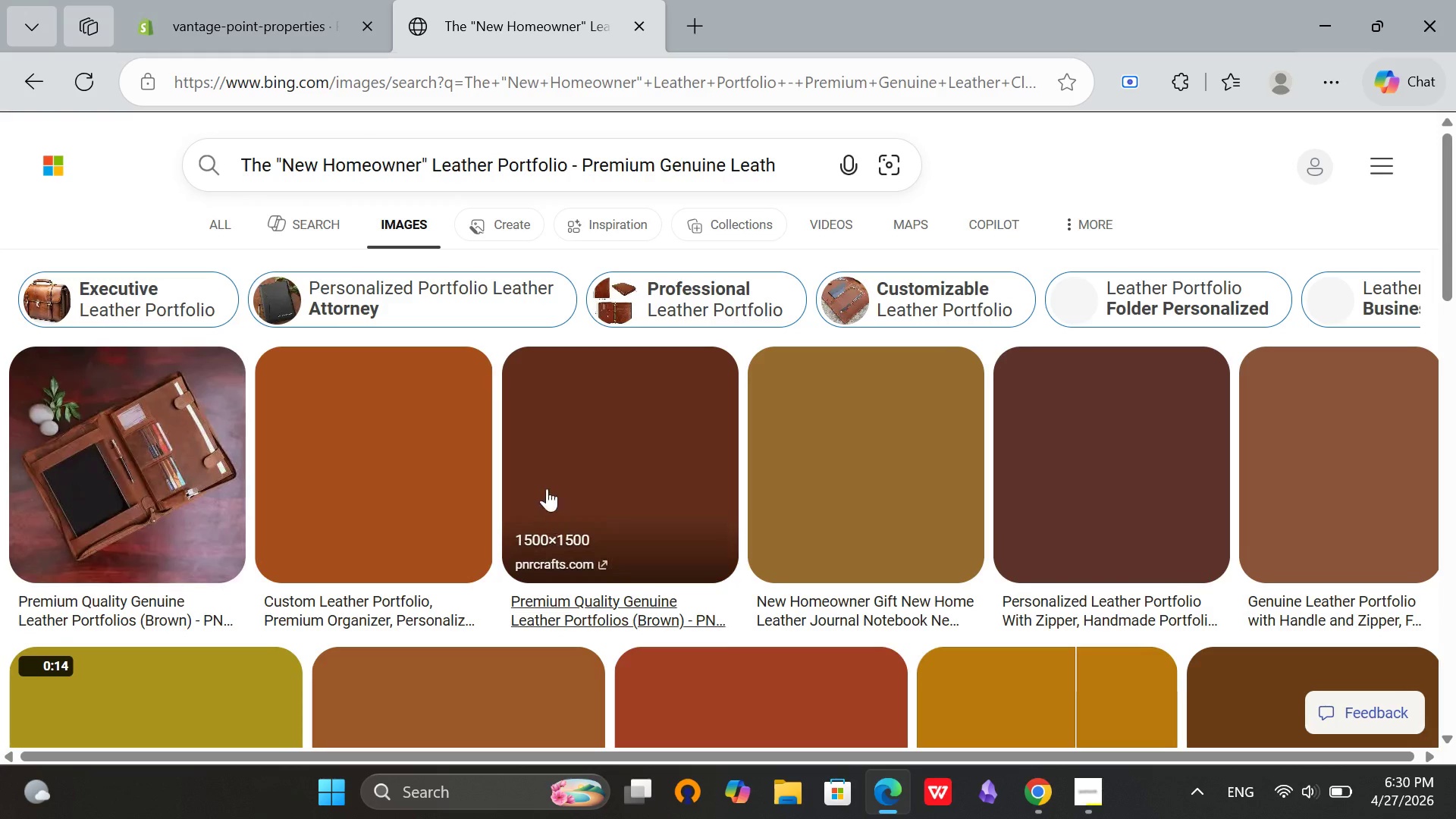 
scroll: coordinate [547, 488], scroll_direction: down, amount: 1.0
 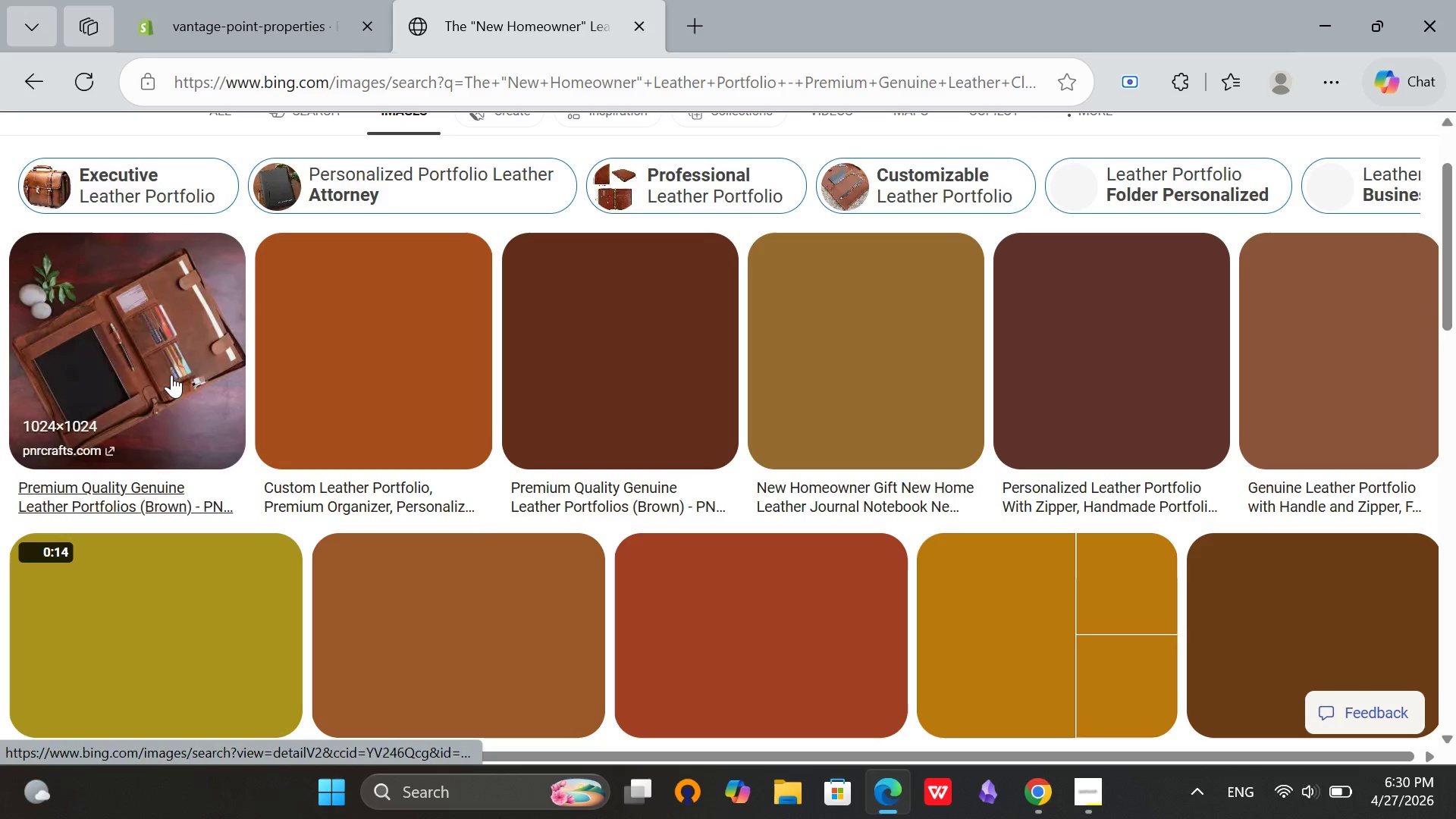 
left_click([171, 375])
 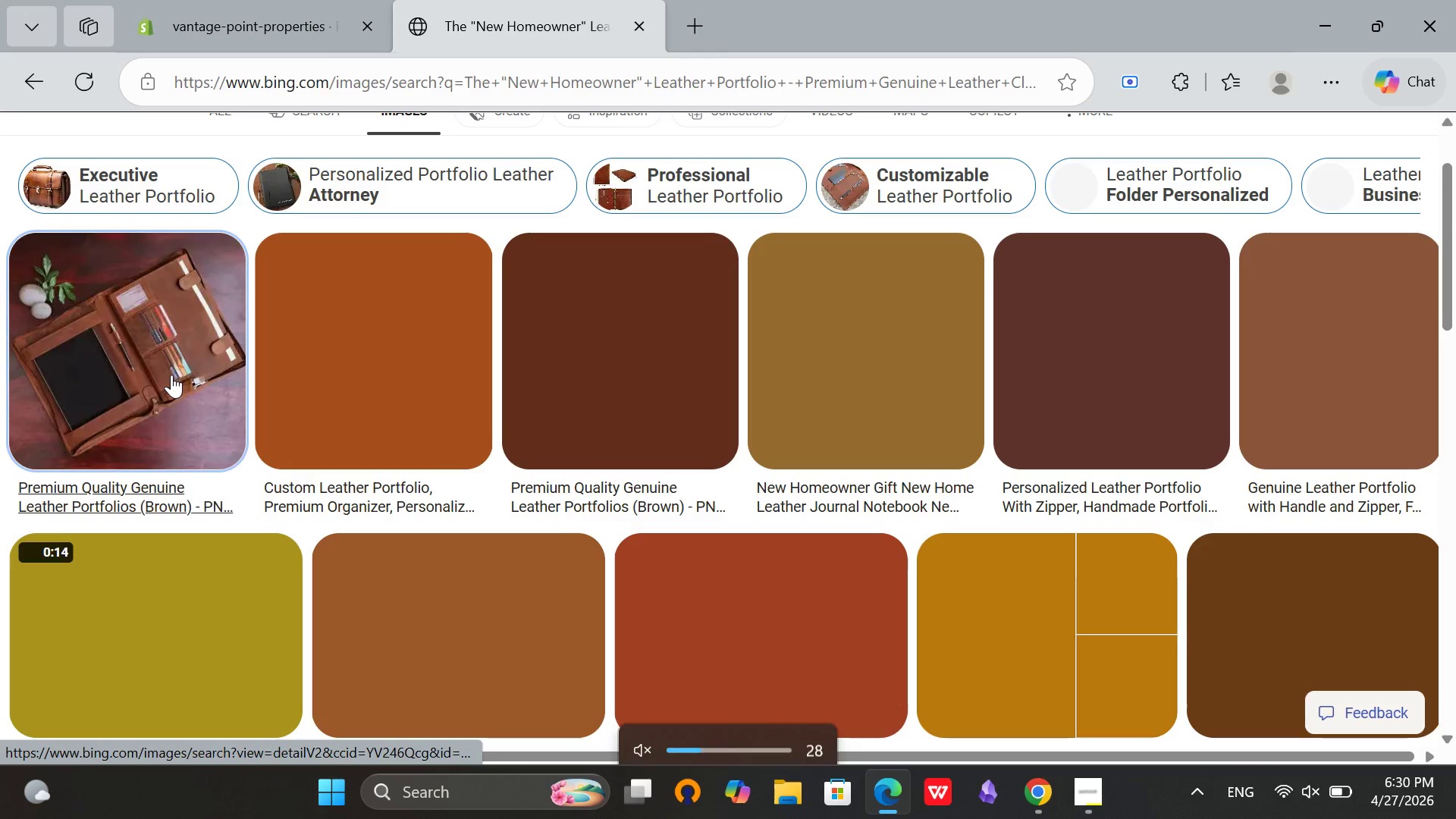 
key(Mute)
 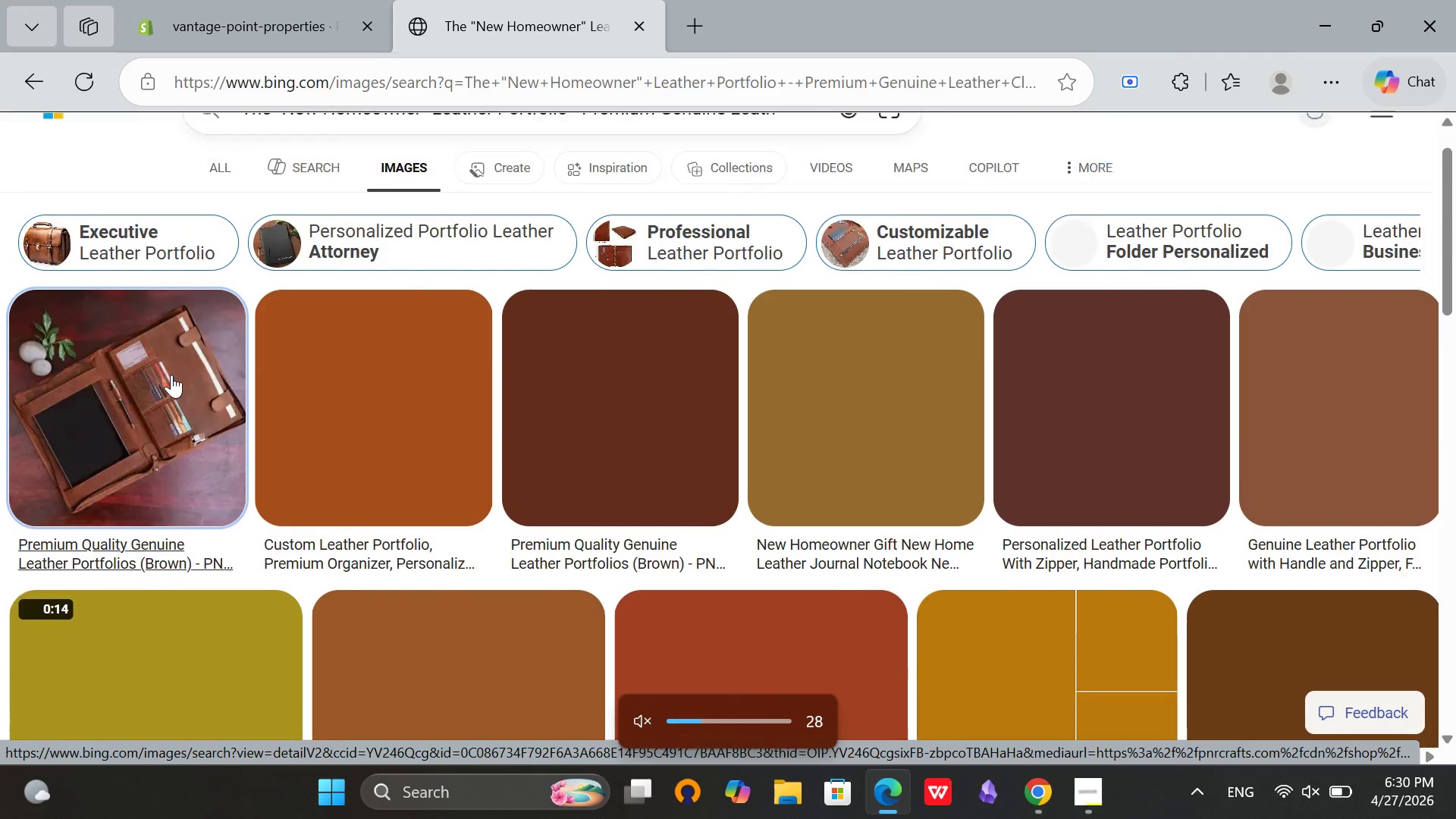 
scroll: coordinate [171, 375], scroll_direction: down, amount: 4.0
 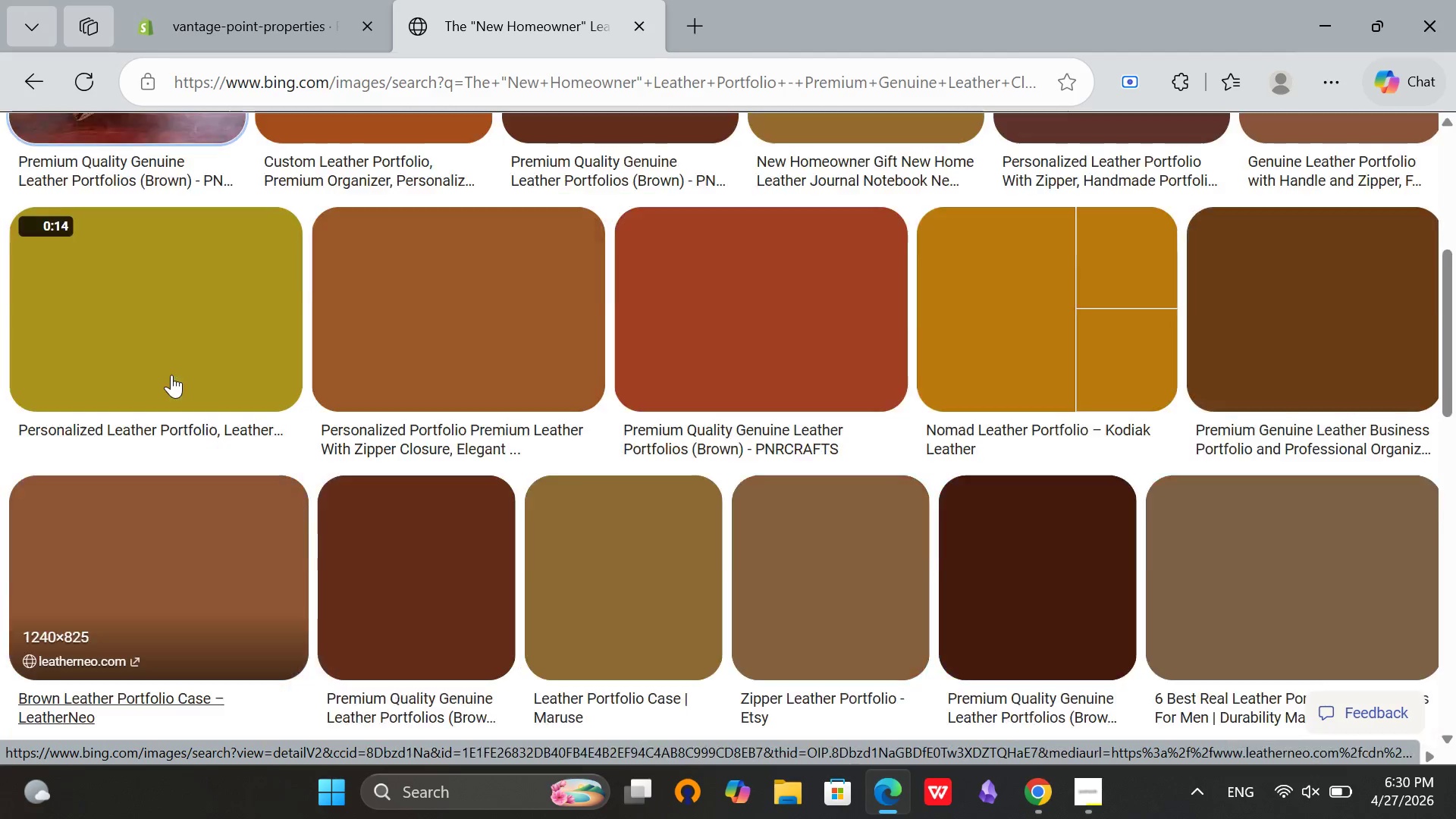 
scroll: coordinate [171, 375], scroll_direction: up, amount: 8.0
 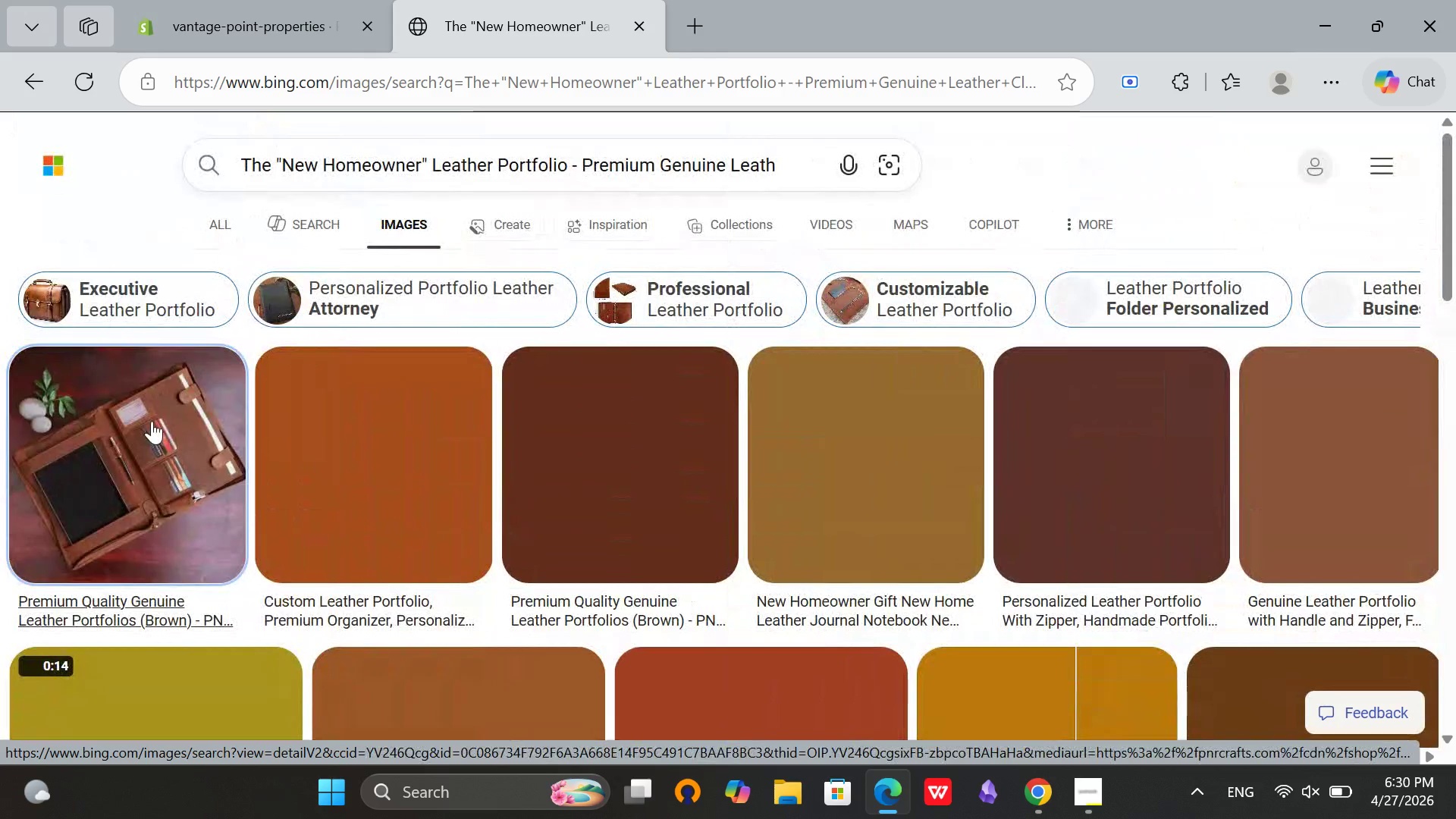 
left_click([152, 421])
 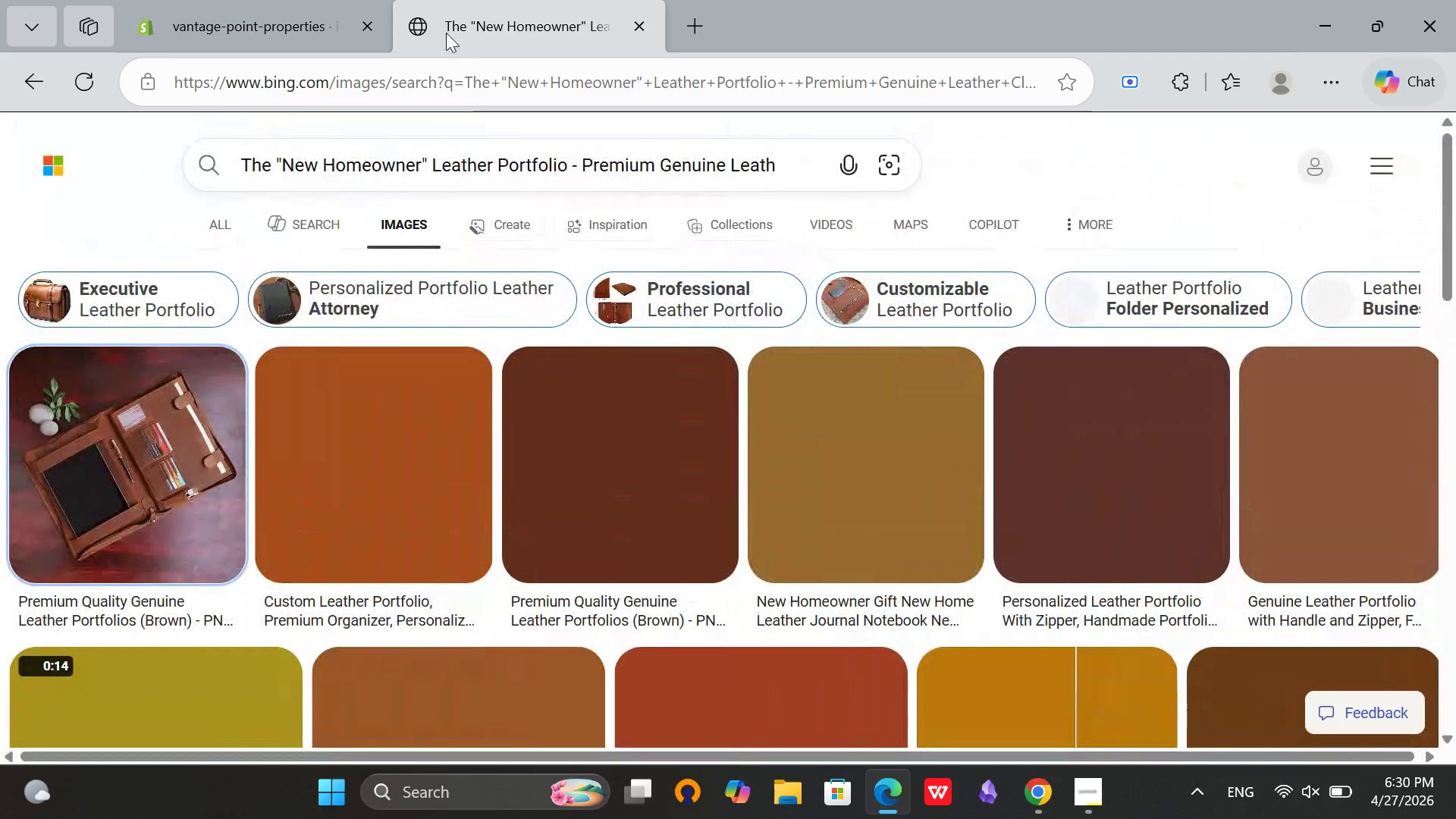 
key(Mute)
 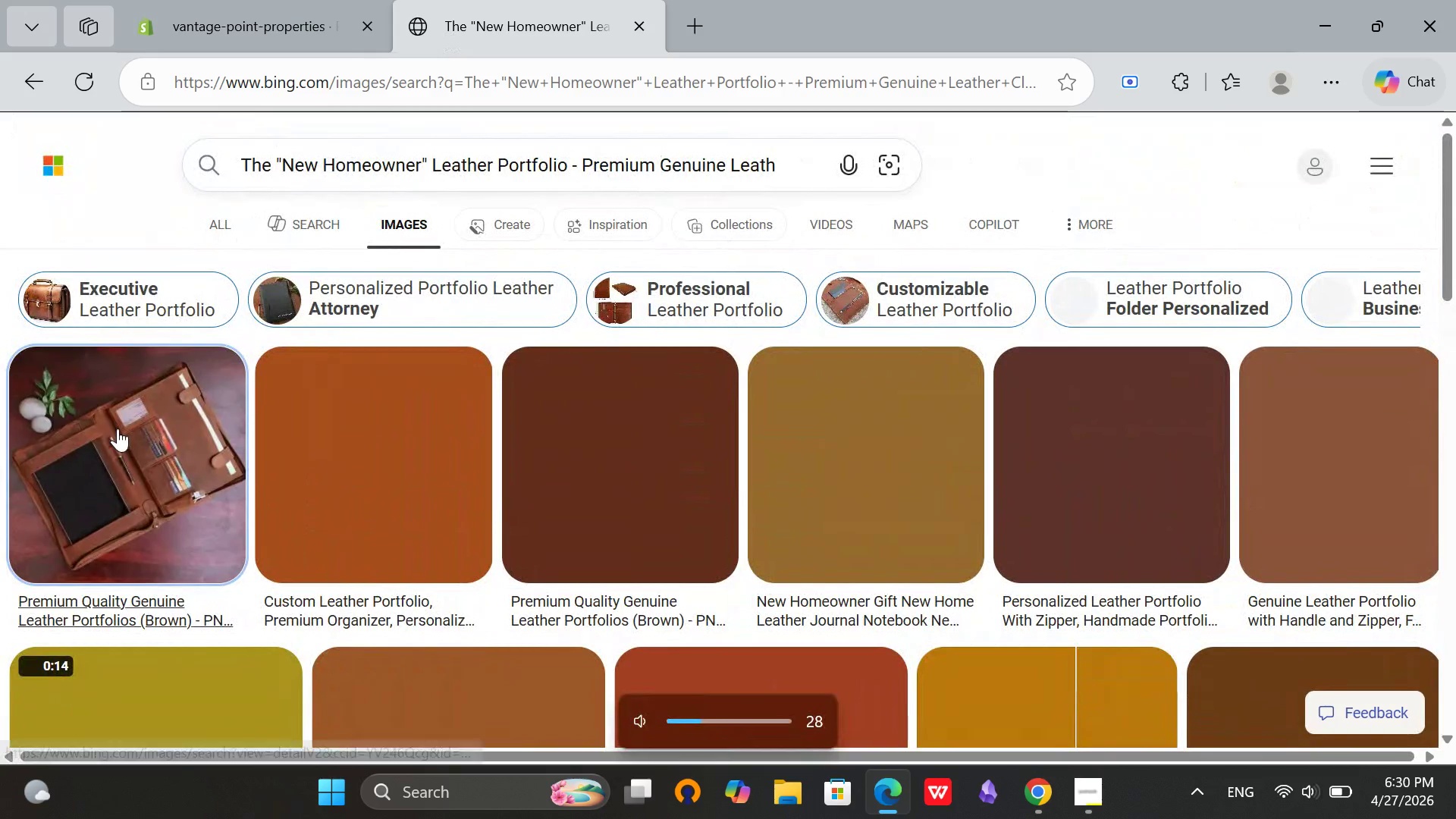 
left_click([118, 428])
 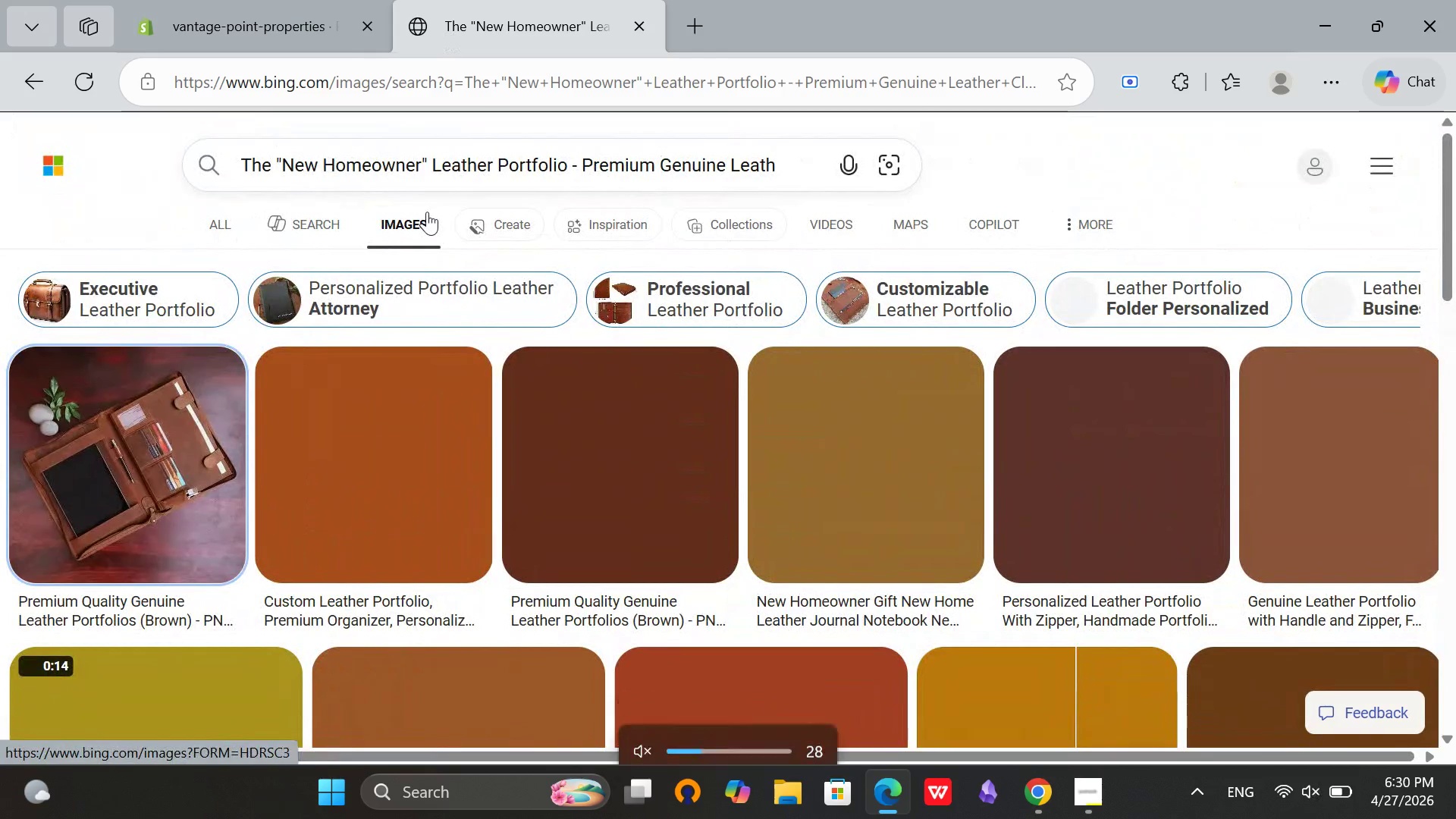 
key(Mute)
 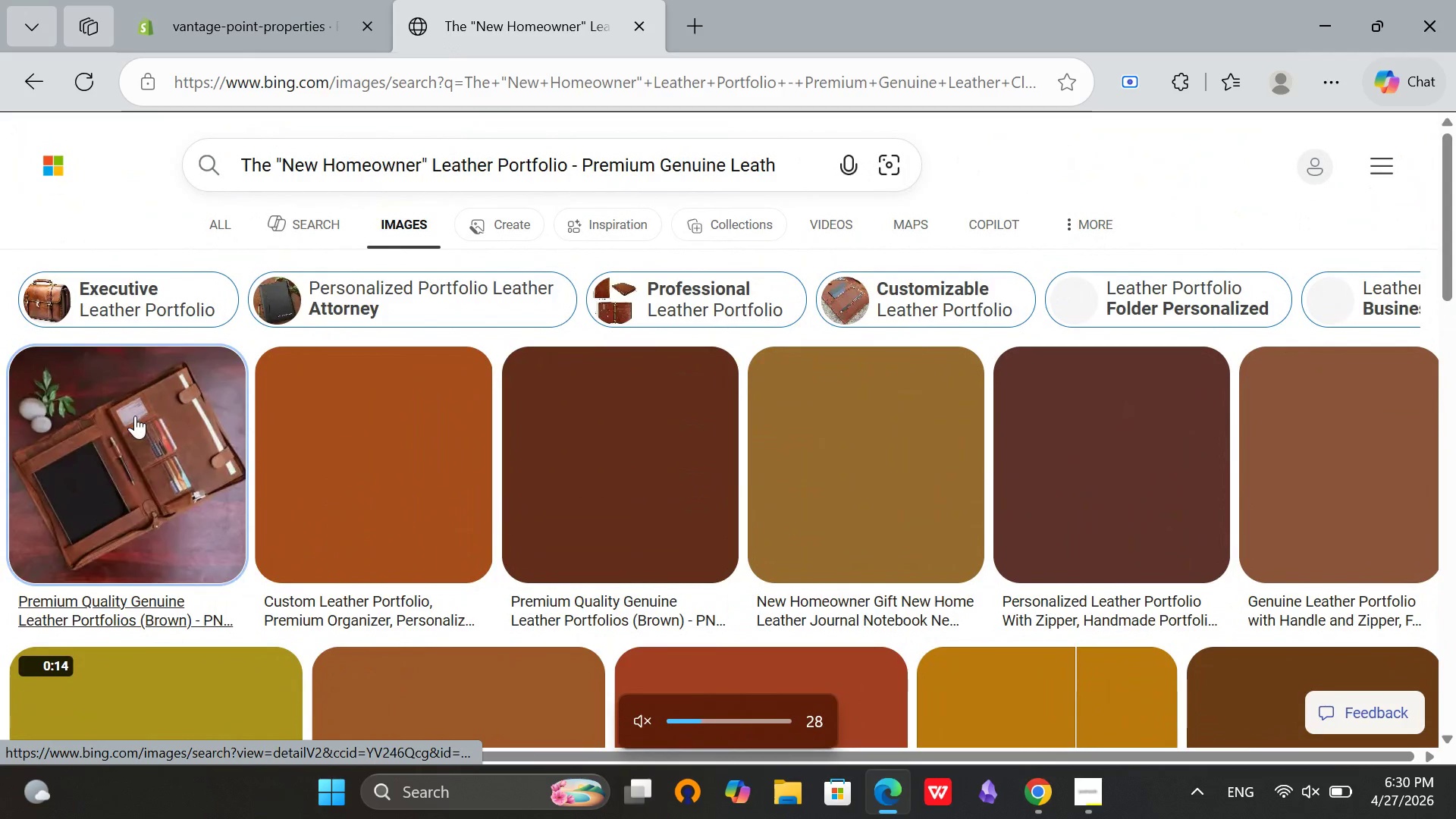 
left_click([135, 416])
 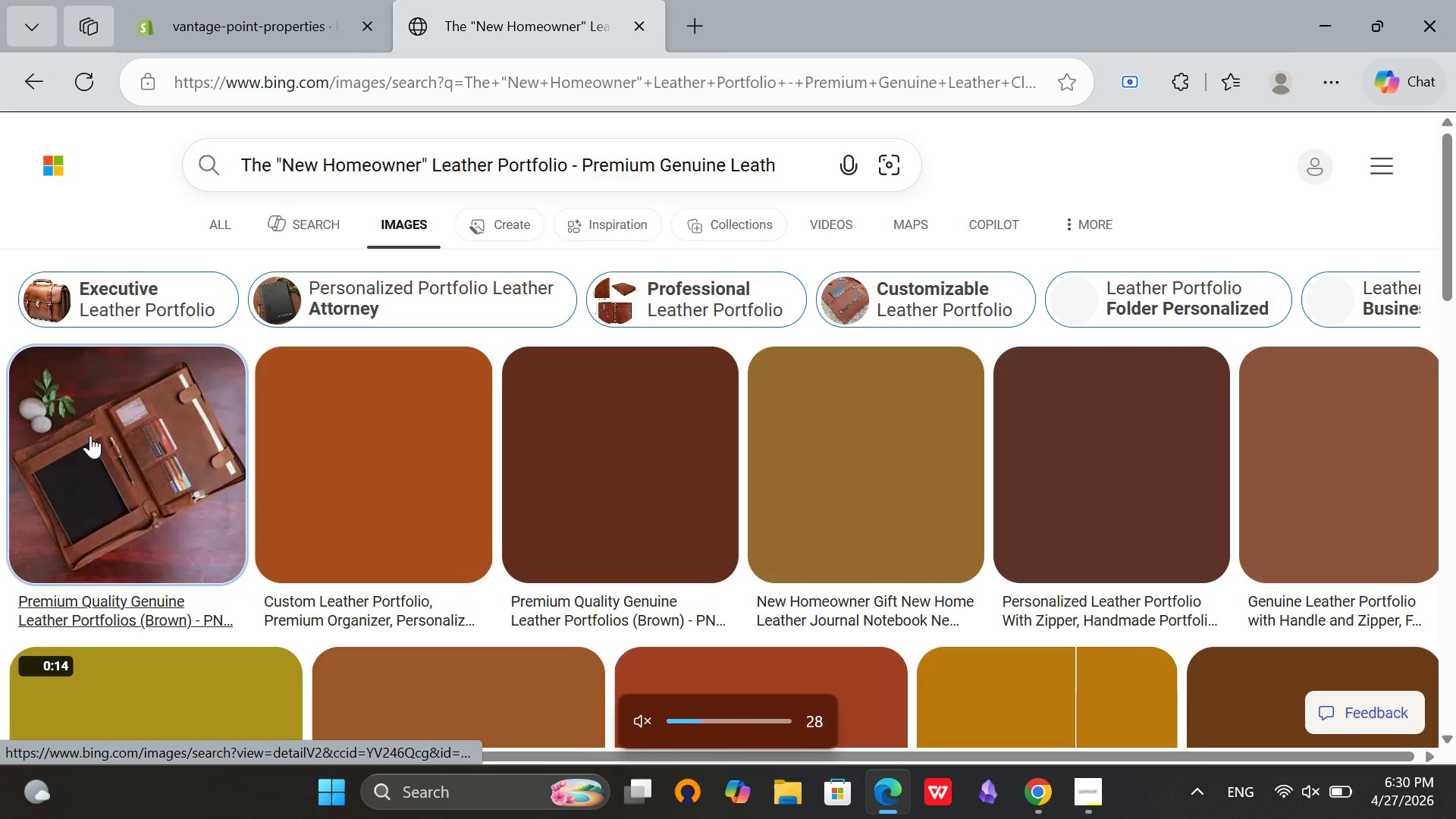 
left_click([90, 435])
 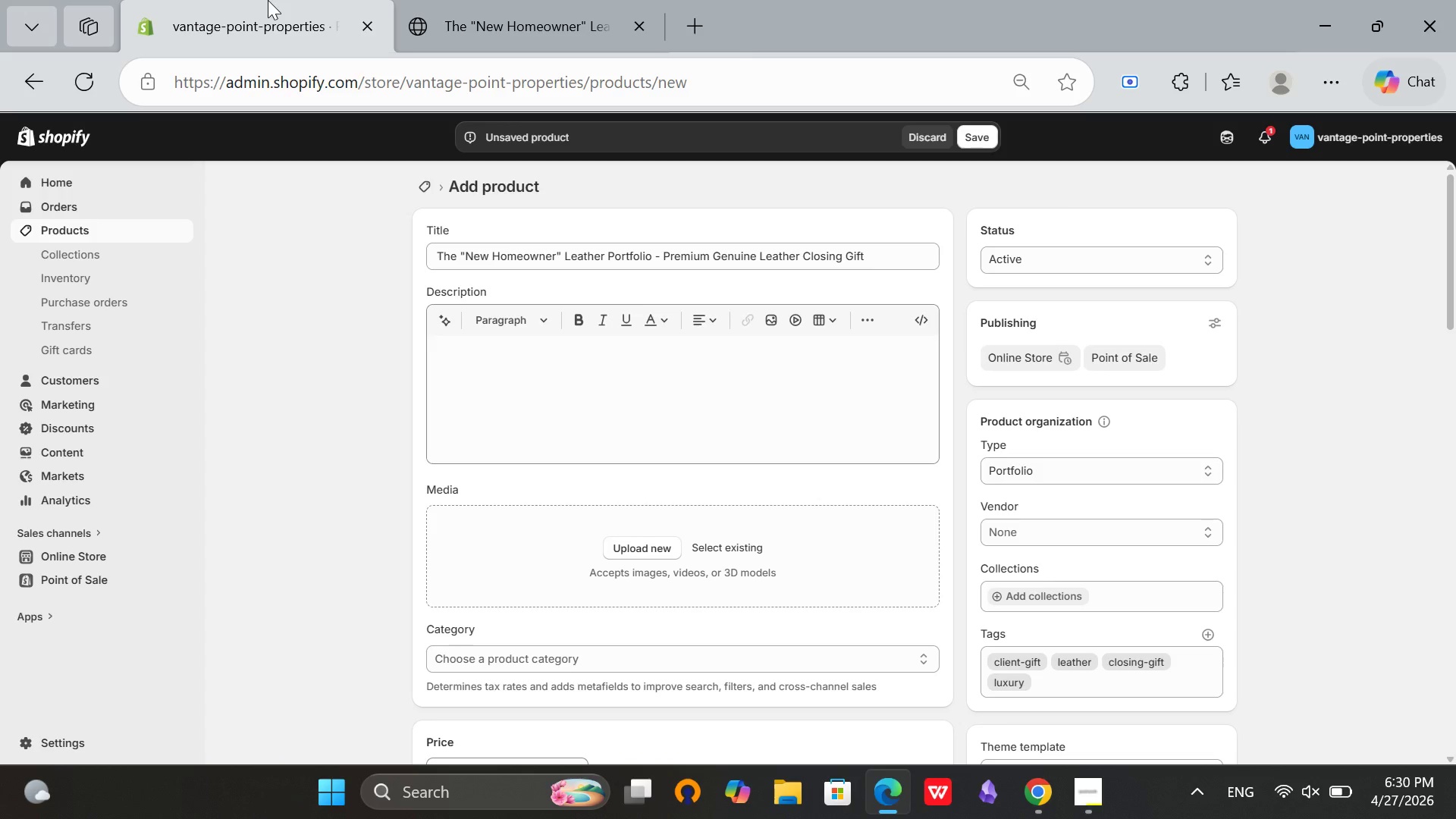 
left_click([268, 0])
 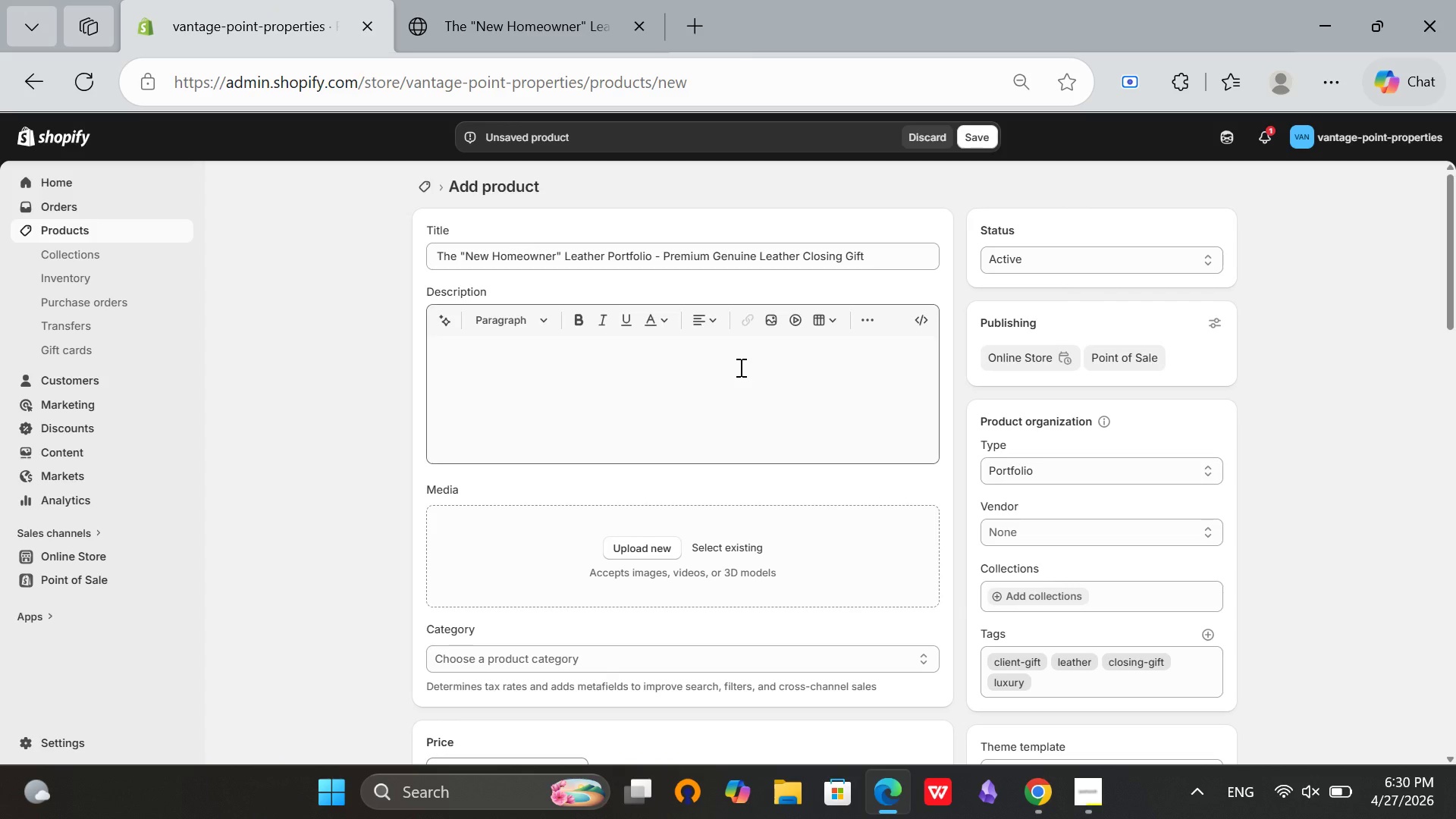 
scroll: coordinate [739, 367], scroll_direction: none, amount: 0.0
 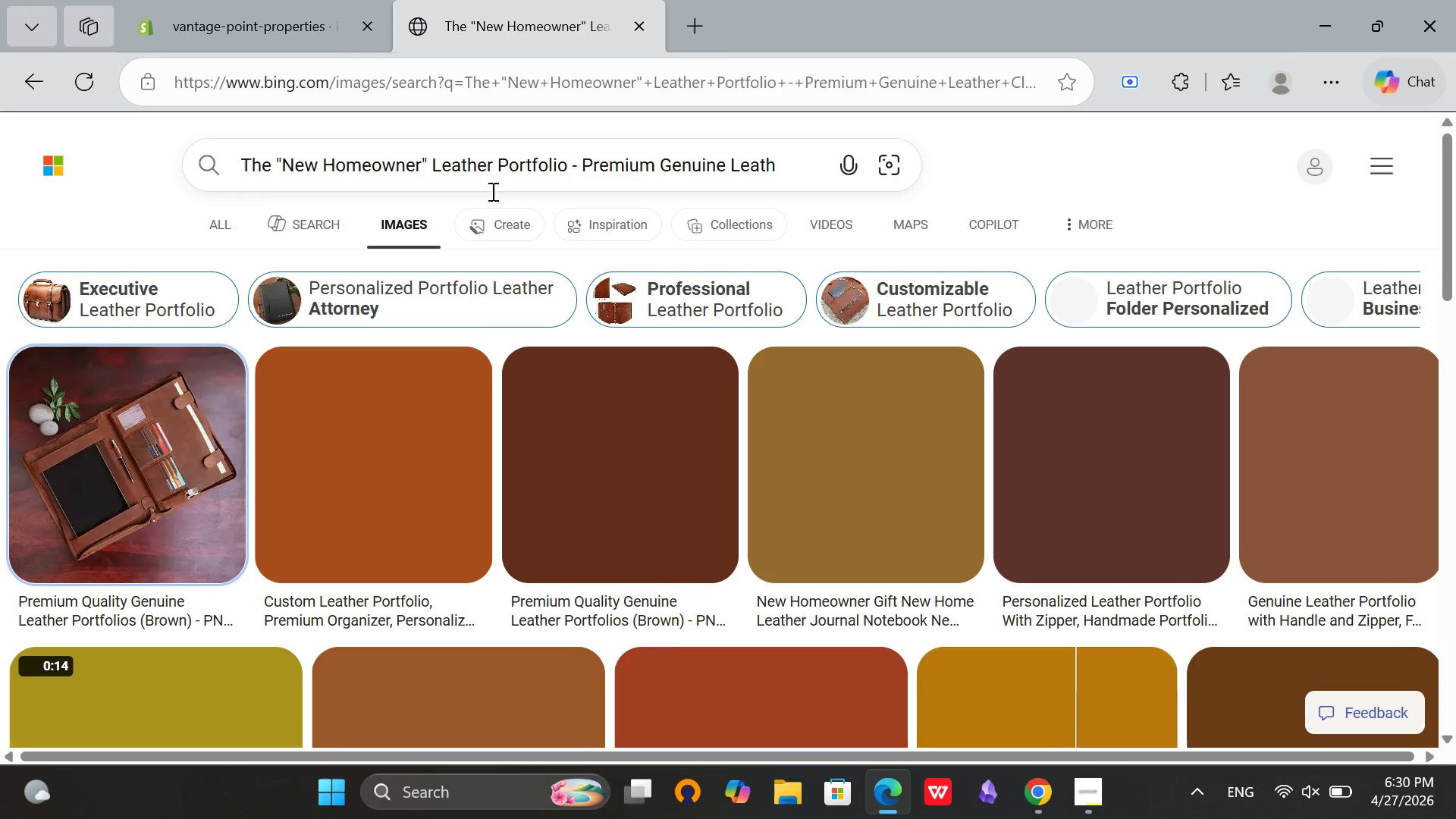 
left_click([541, 0])
 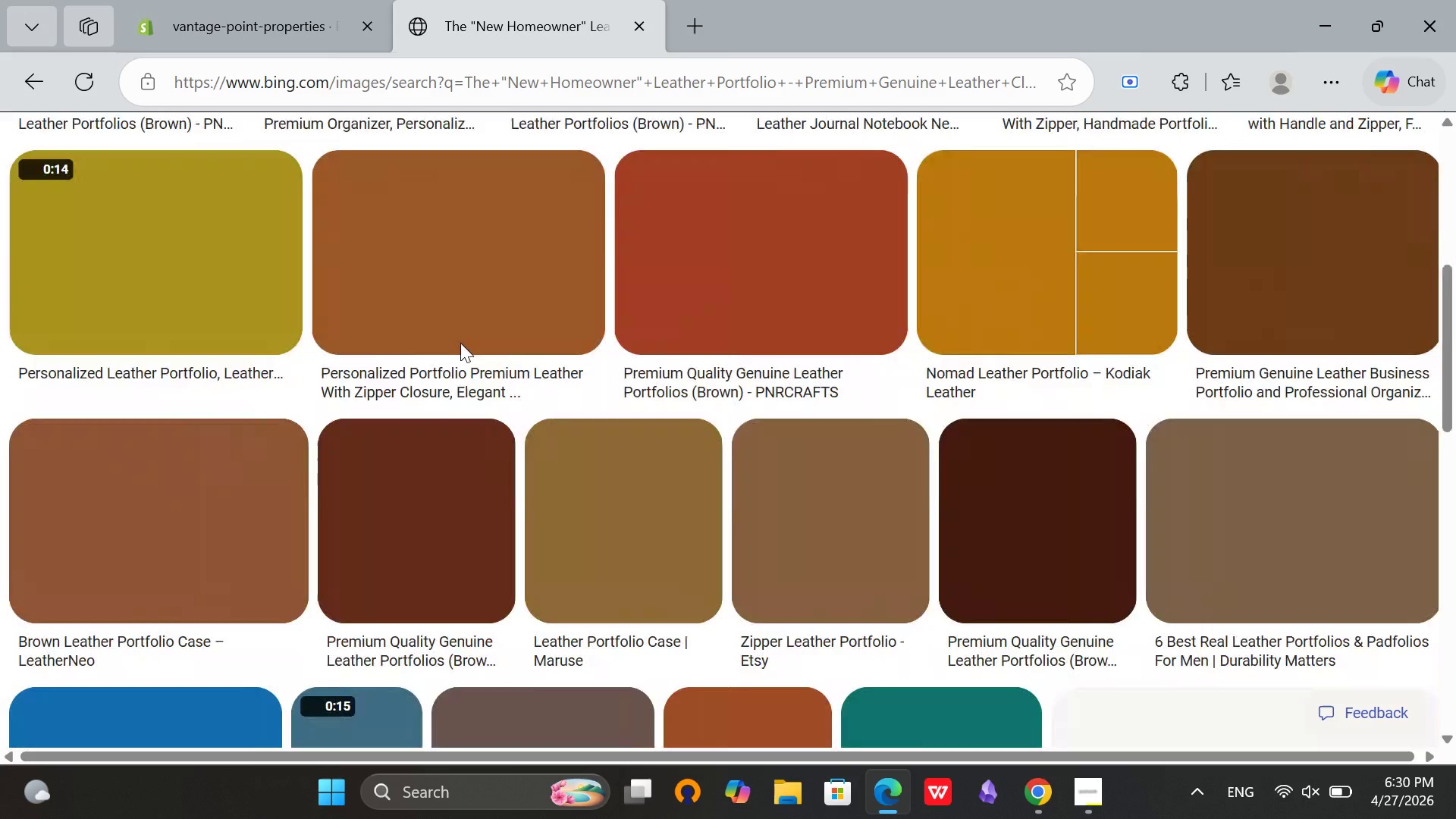 
scroll: coordinate [480, 361], scroll_direction: up, amount: 4.0
 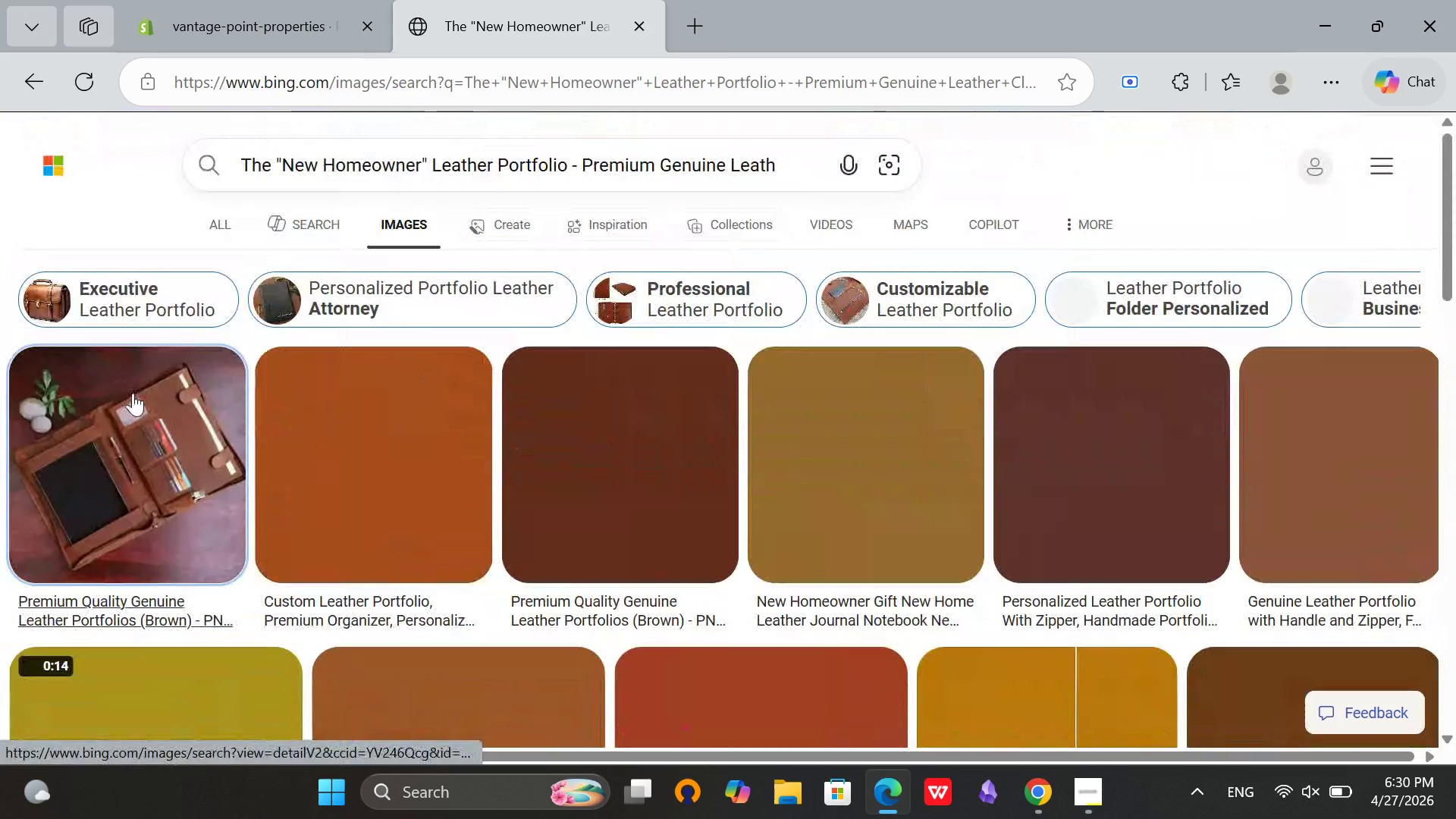 
left_click([133, 393])
 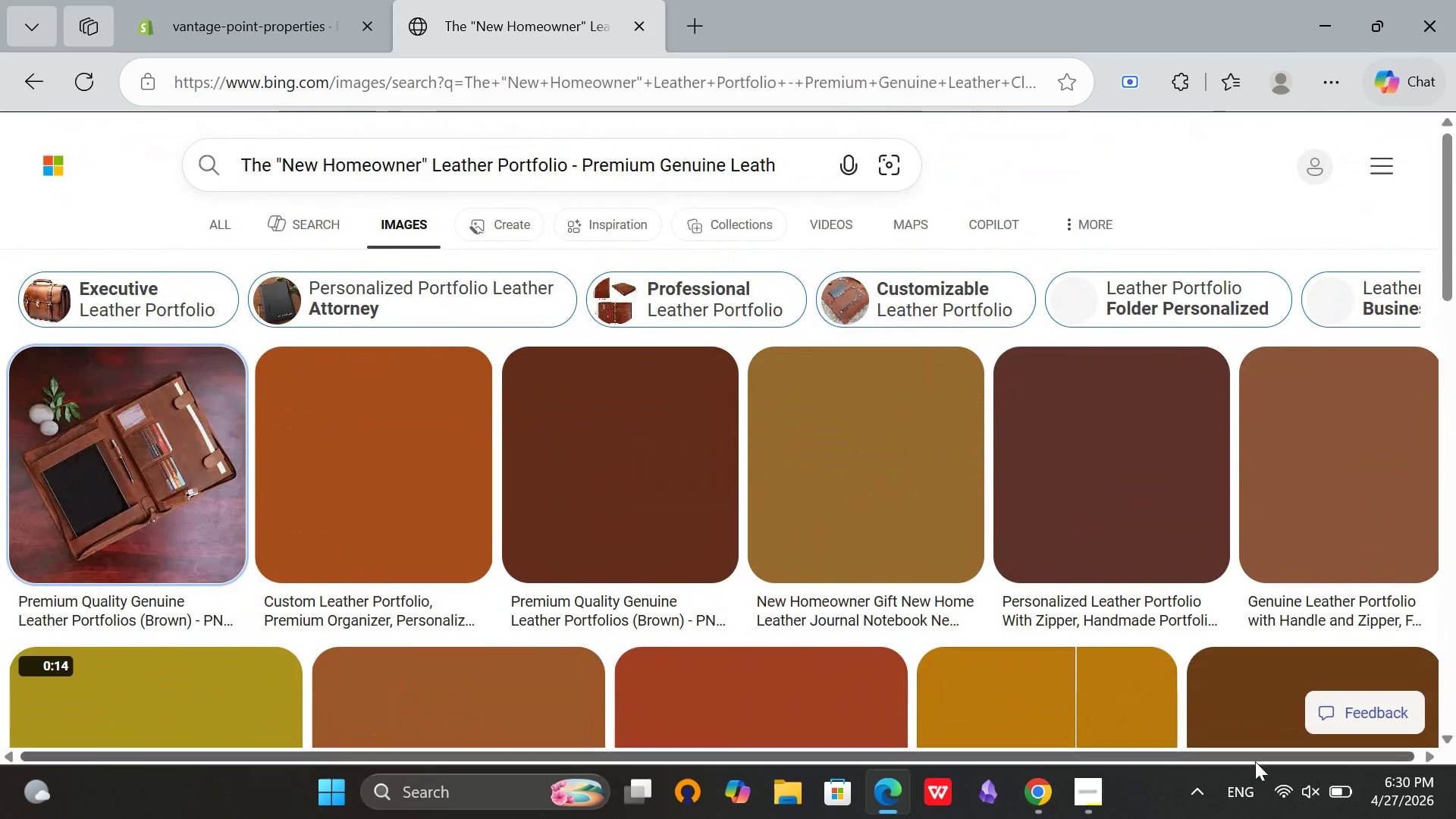 
left_click([1314, 814])
 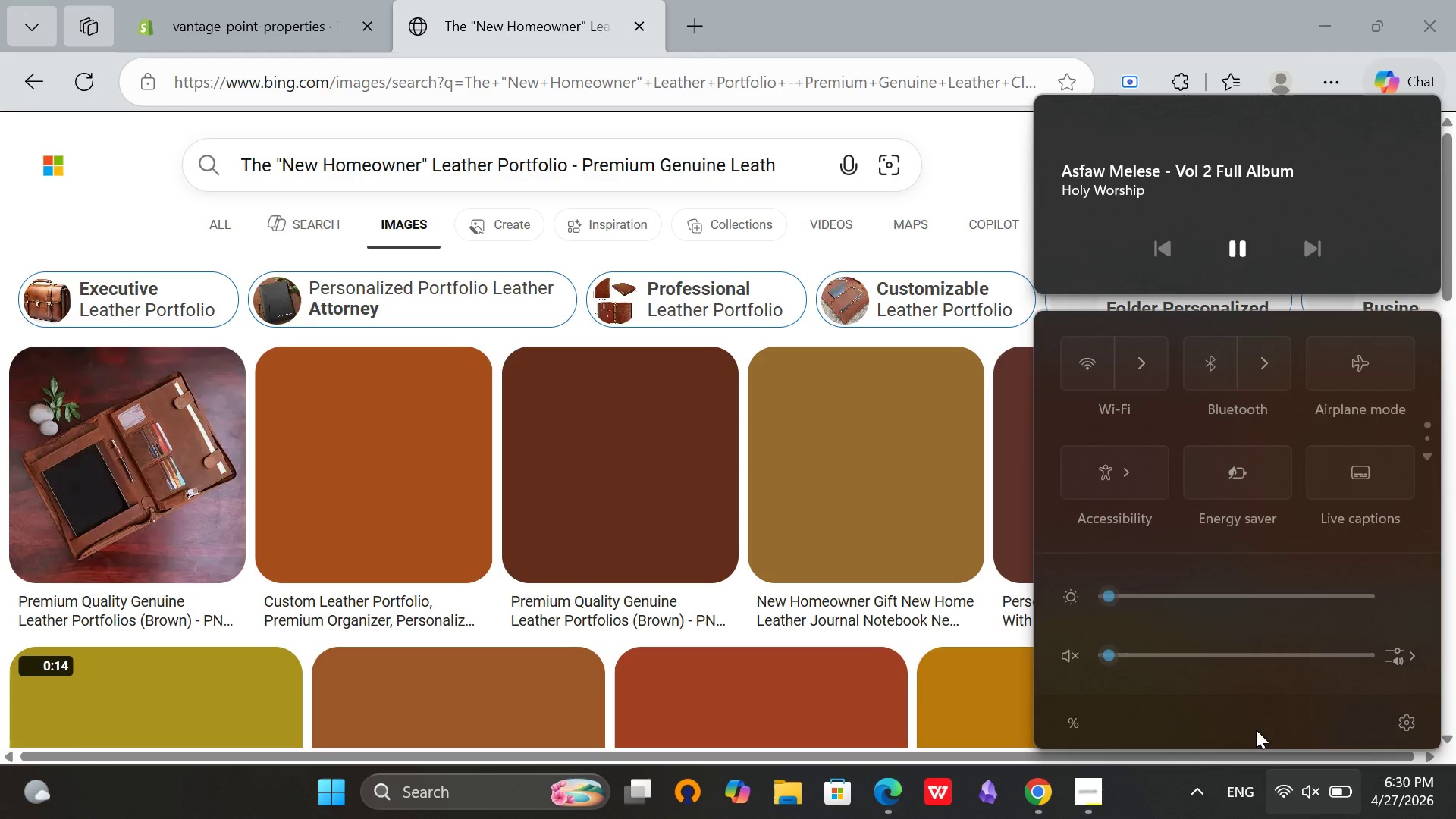 
mouse_move([1153, 372])
 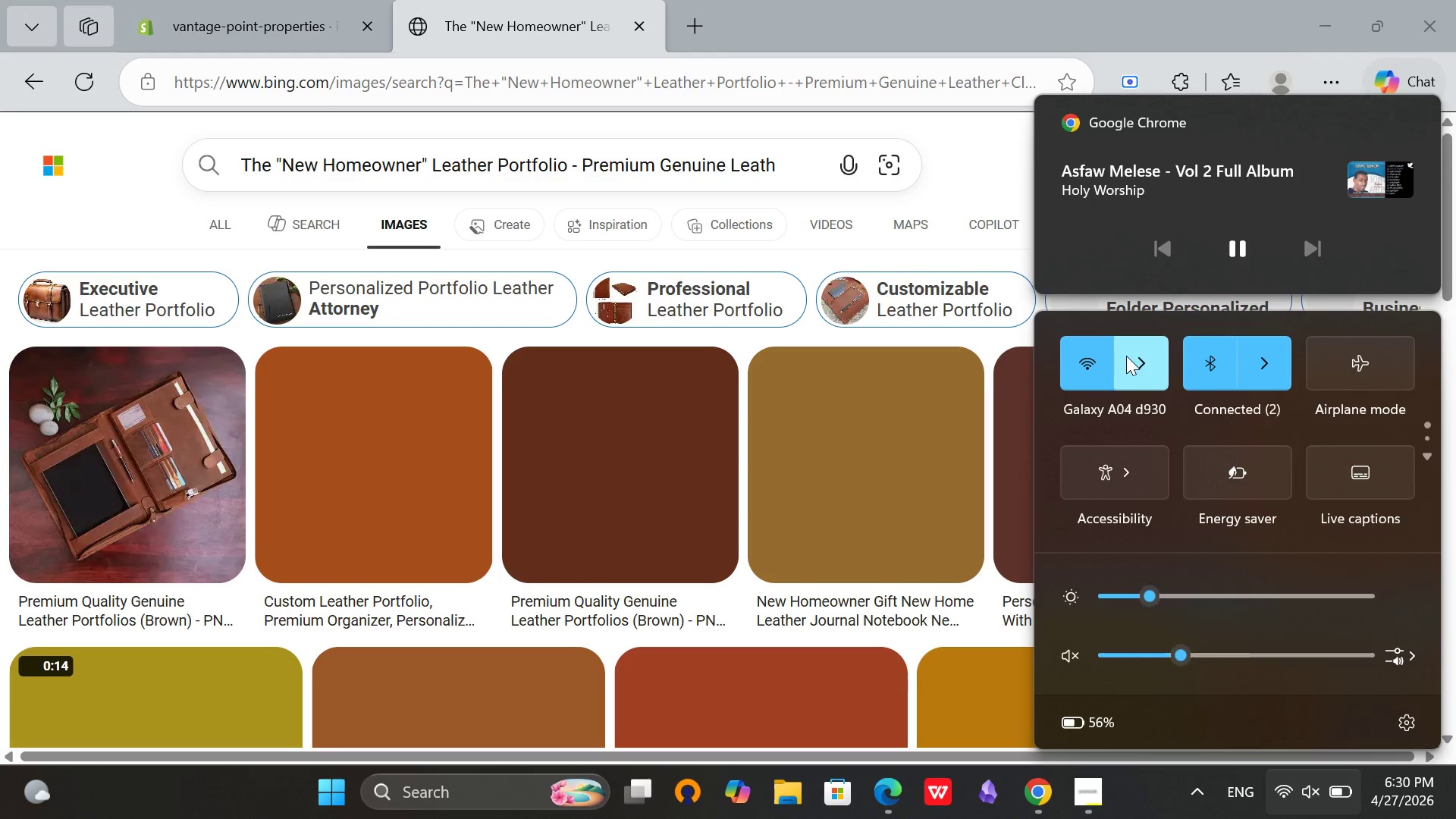 
left_click([1126, 356])
 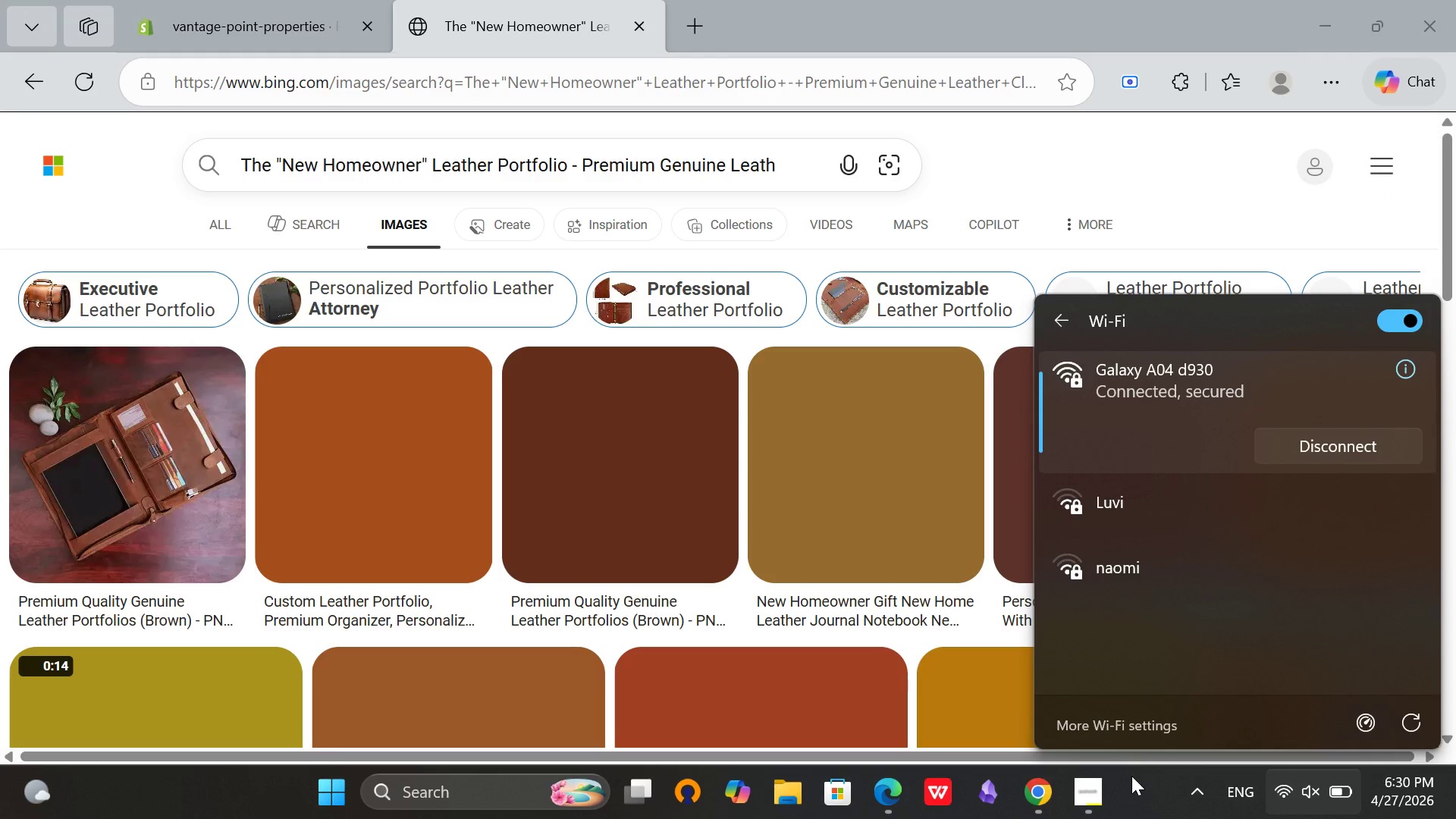 
left_click([1135, 787])
 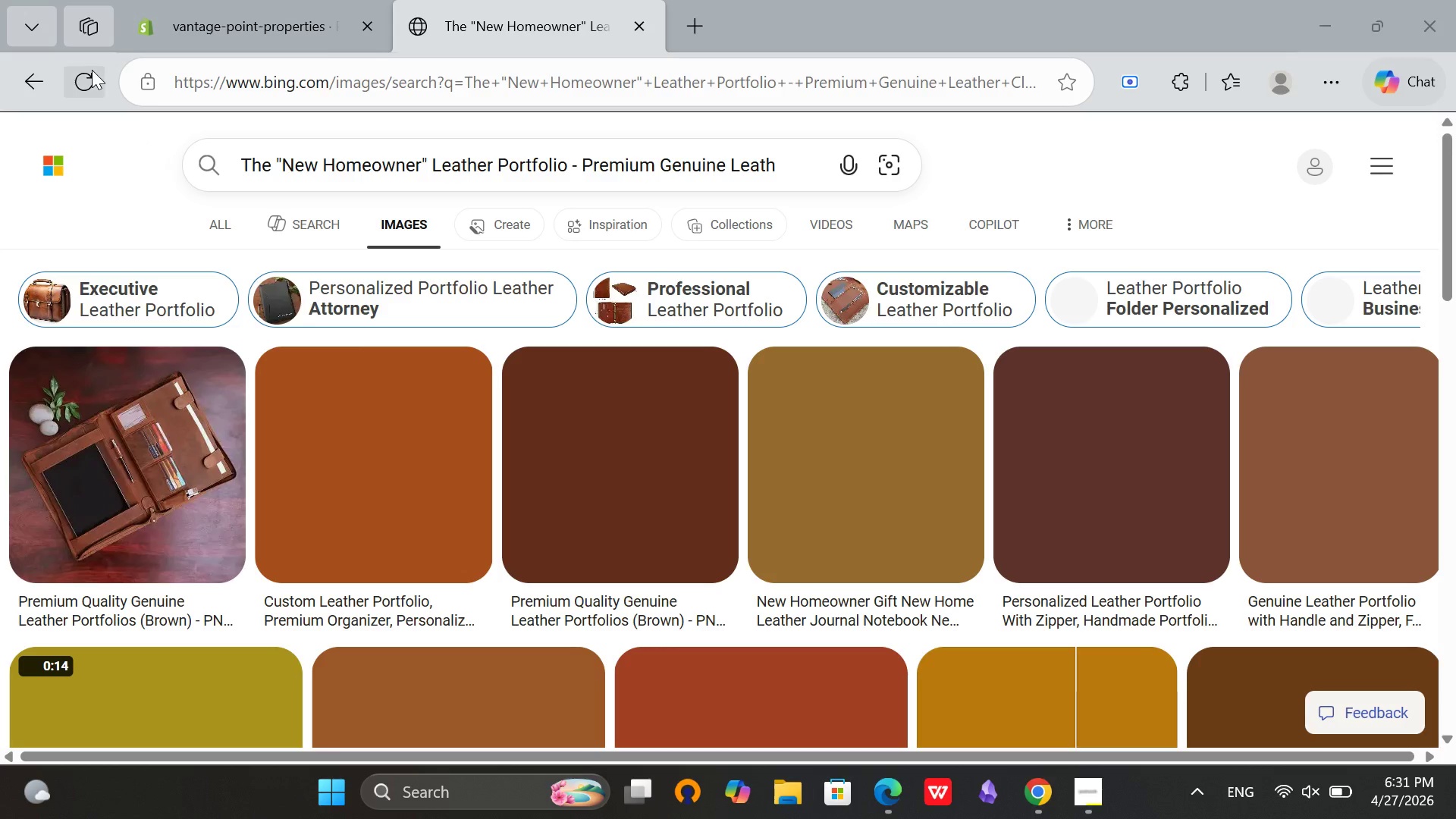 
left_click([92, 70])
 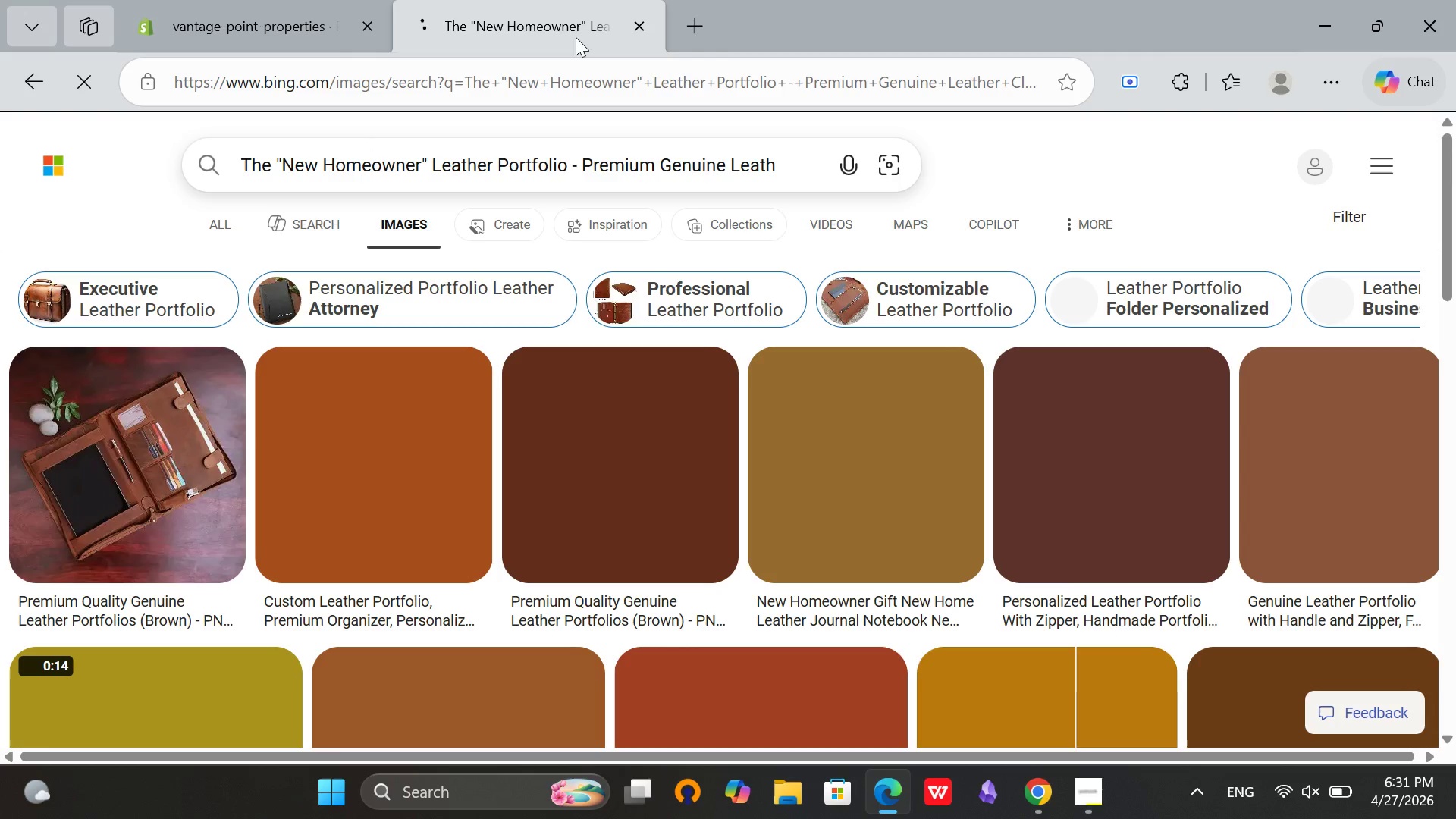 
scroll: coordinate [1049, 155], scroll_direction: down, amount: 7.0
 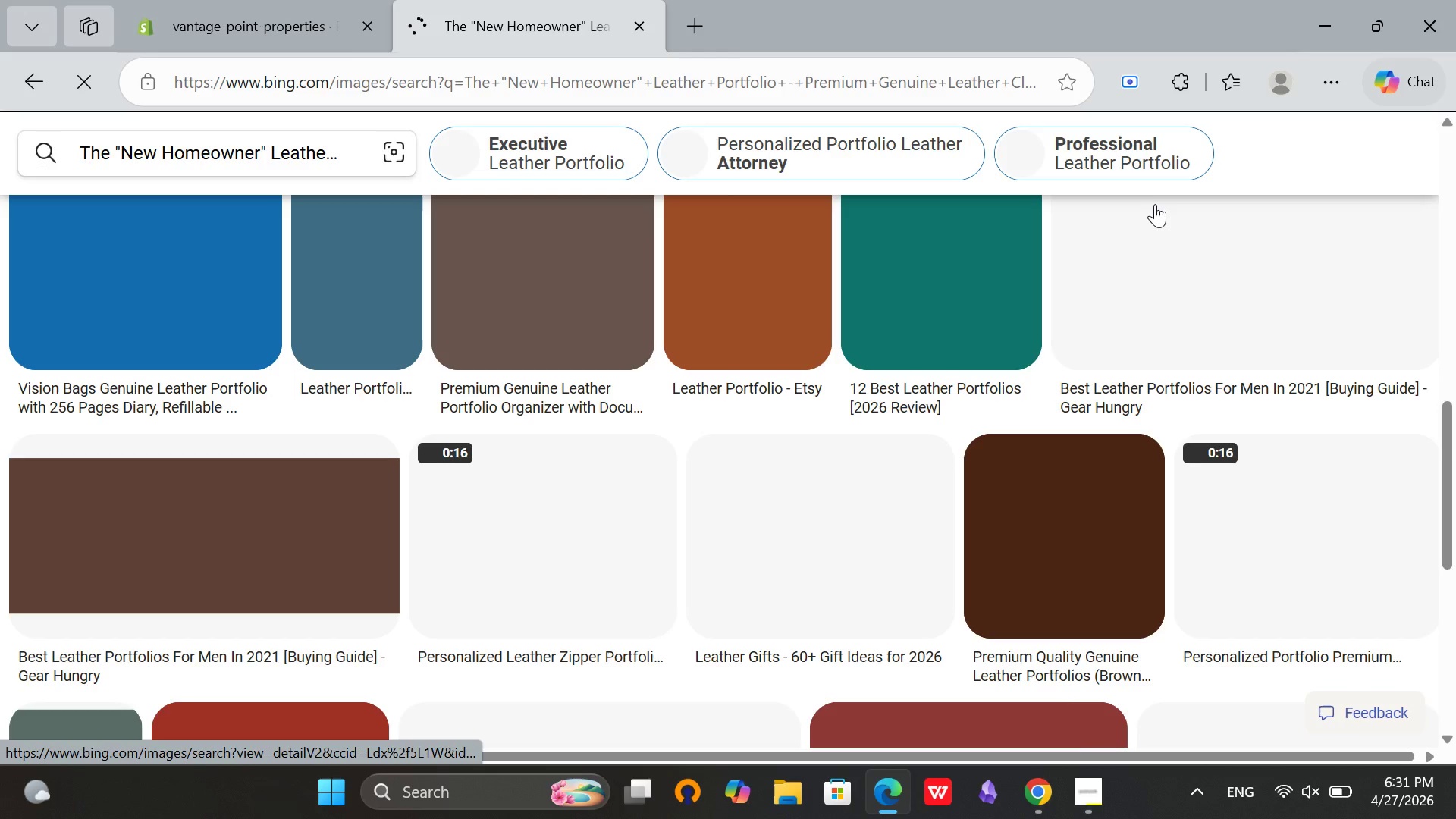 
scroll: coordinate [1155, 204], scroll_direction: up, amount: 12.0
 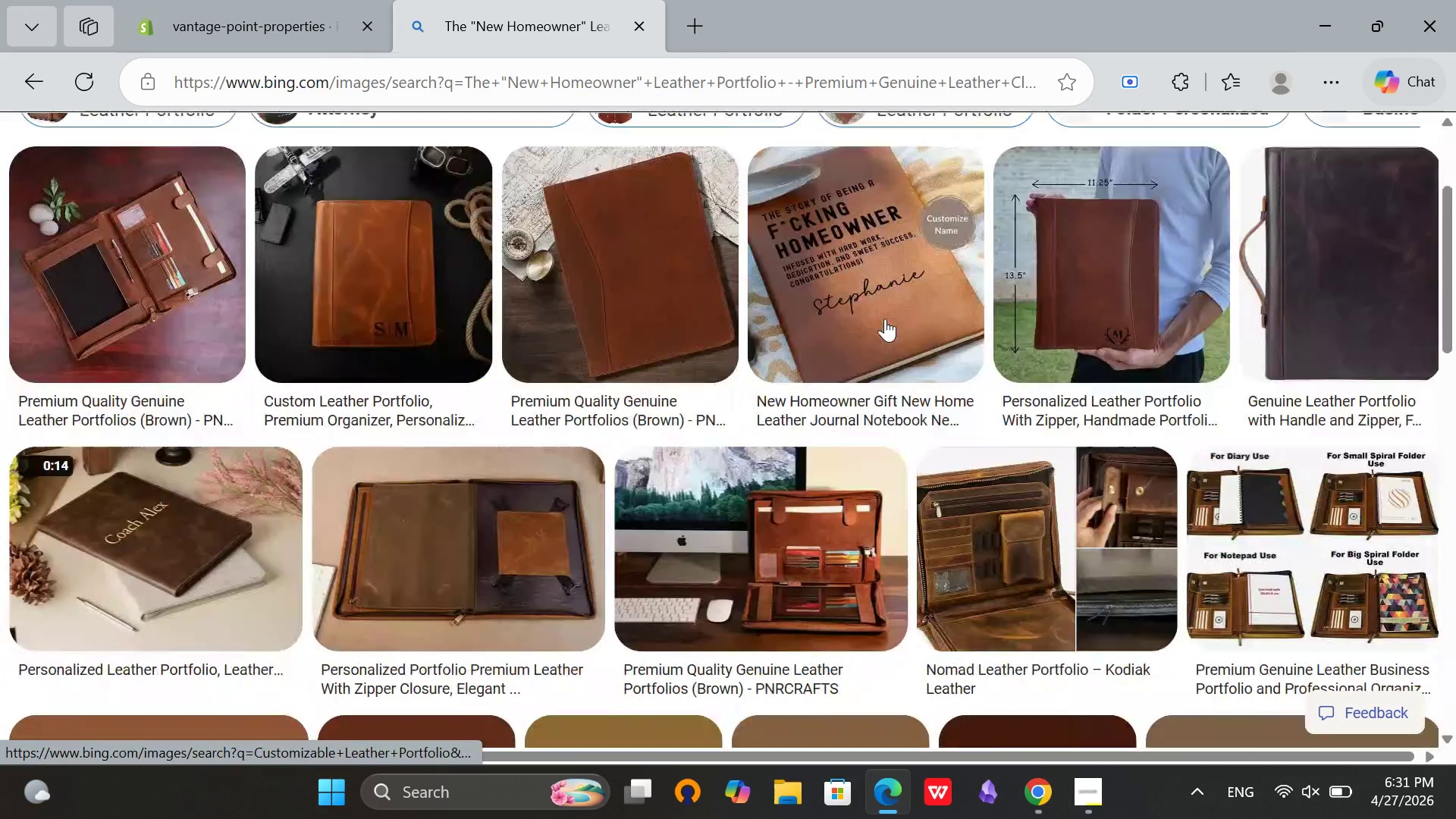 
scroll: coordinate [885, 318], scroll_direction: down, amount: 4.0
 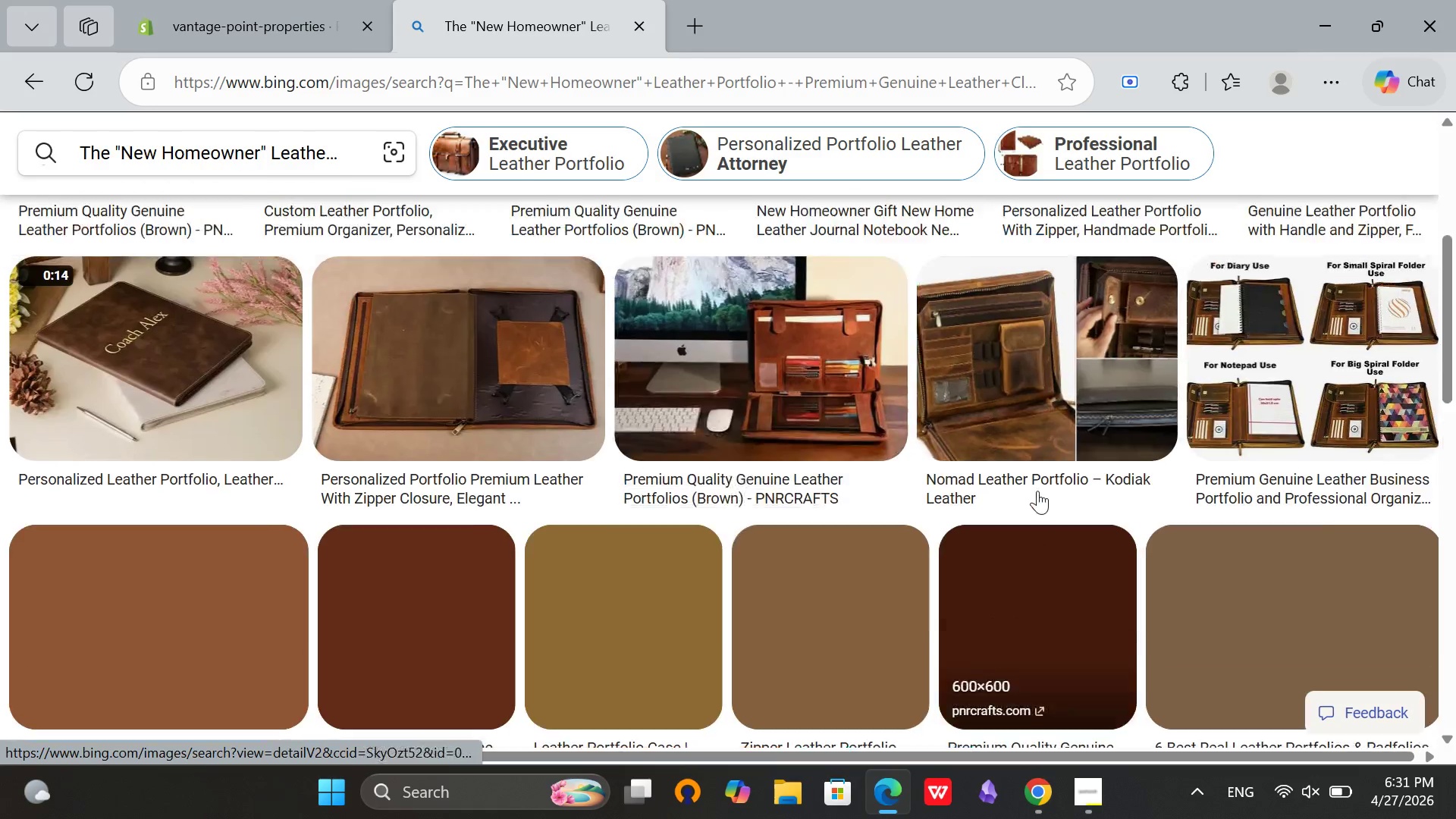 
scroll: coordinate [925, 457], scroll_direction: up, amount: 7.0
 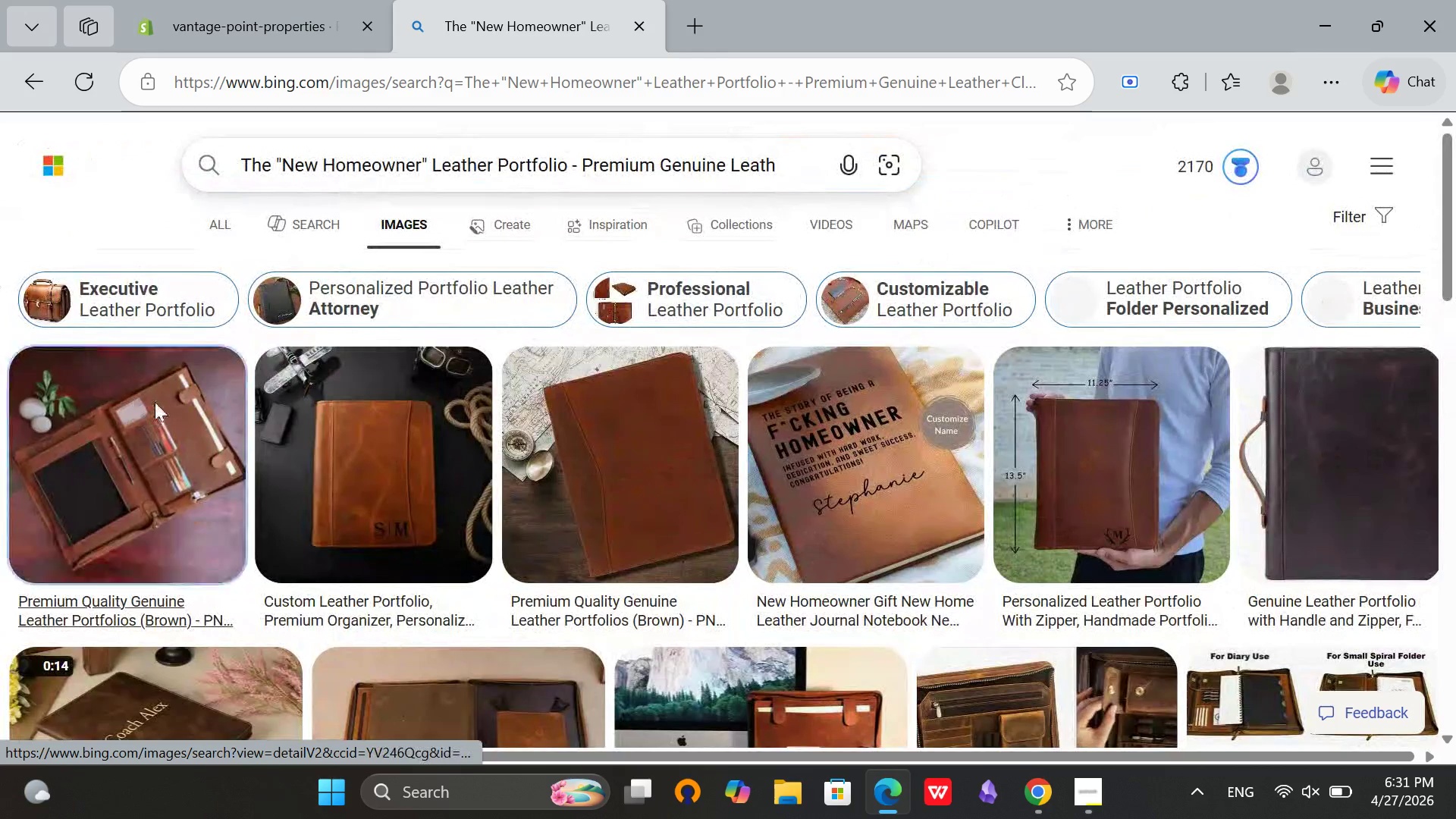 
left_click([155, 402])
 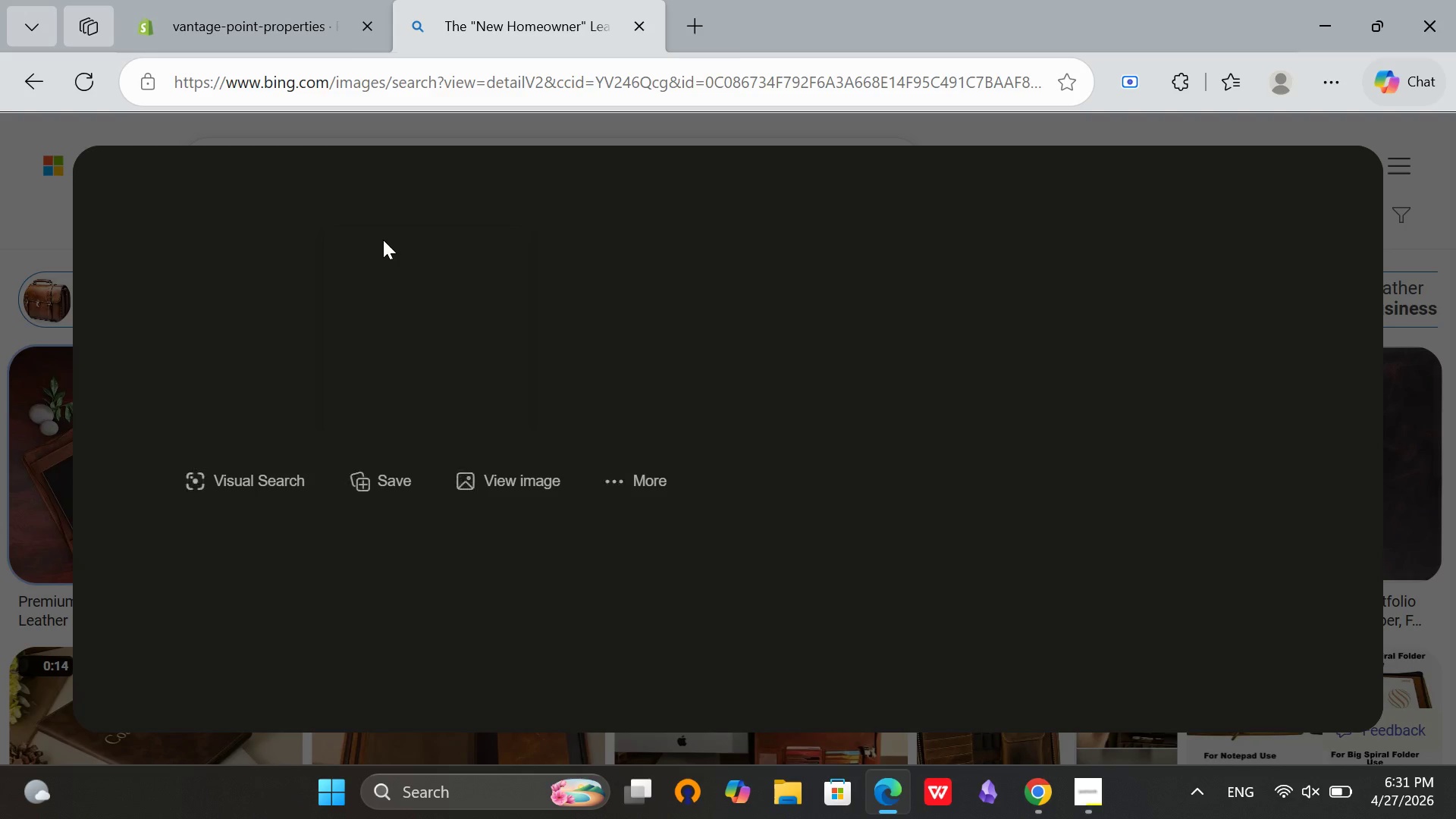 
wait(13.12)
 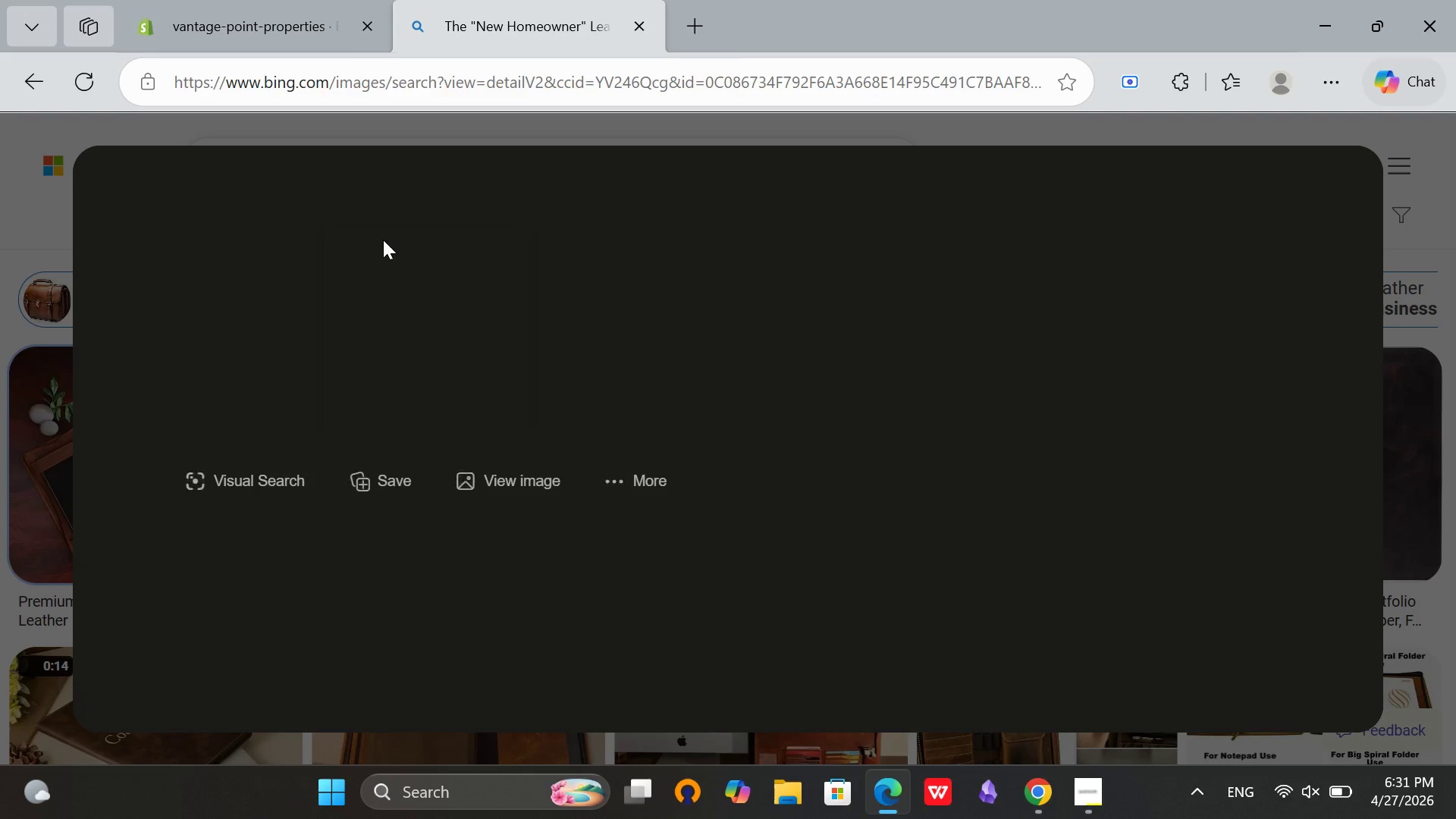 
right_click([452, 286])
 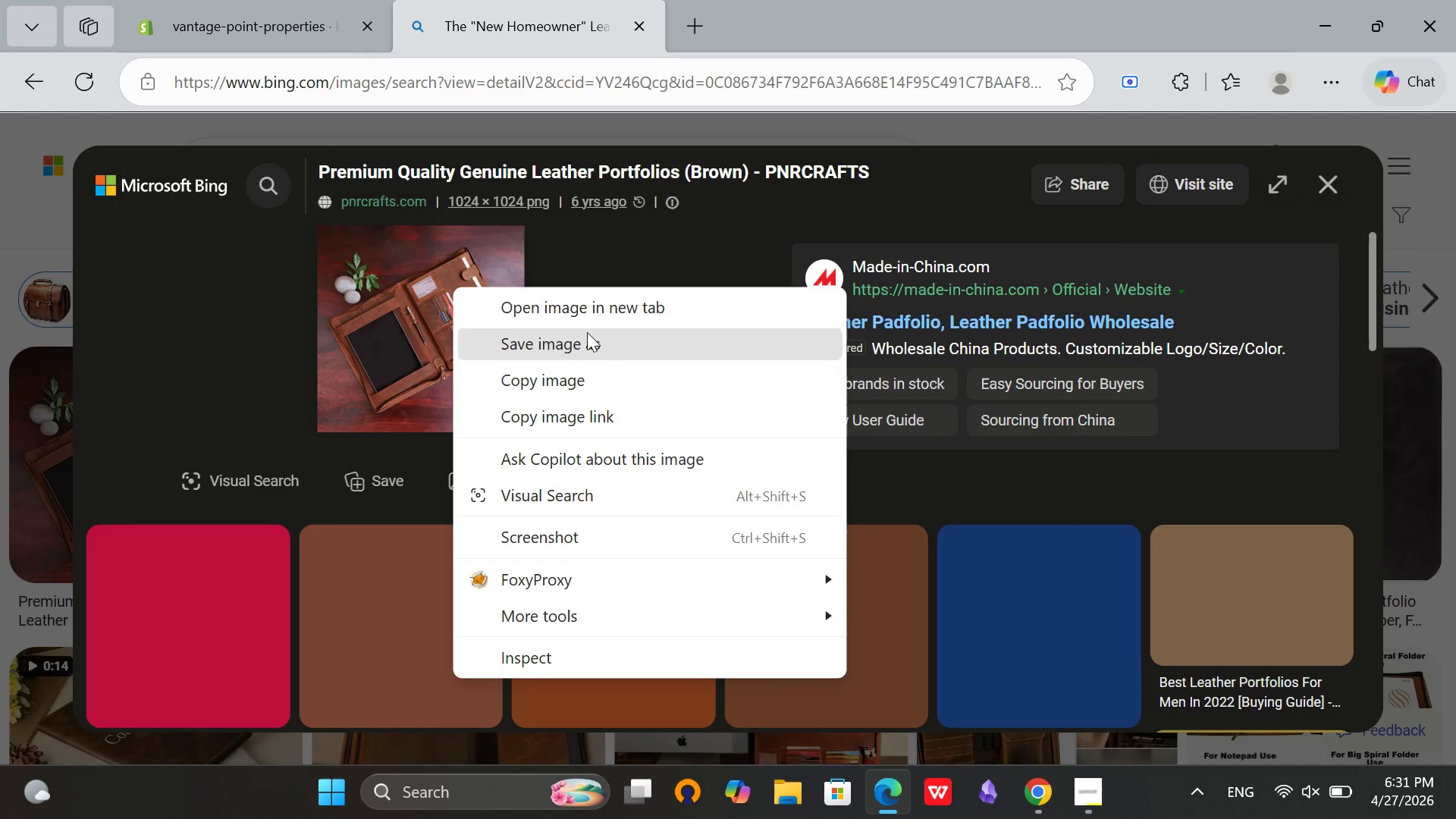 
left_click([583, 344])
 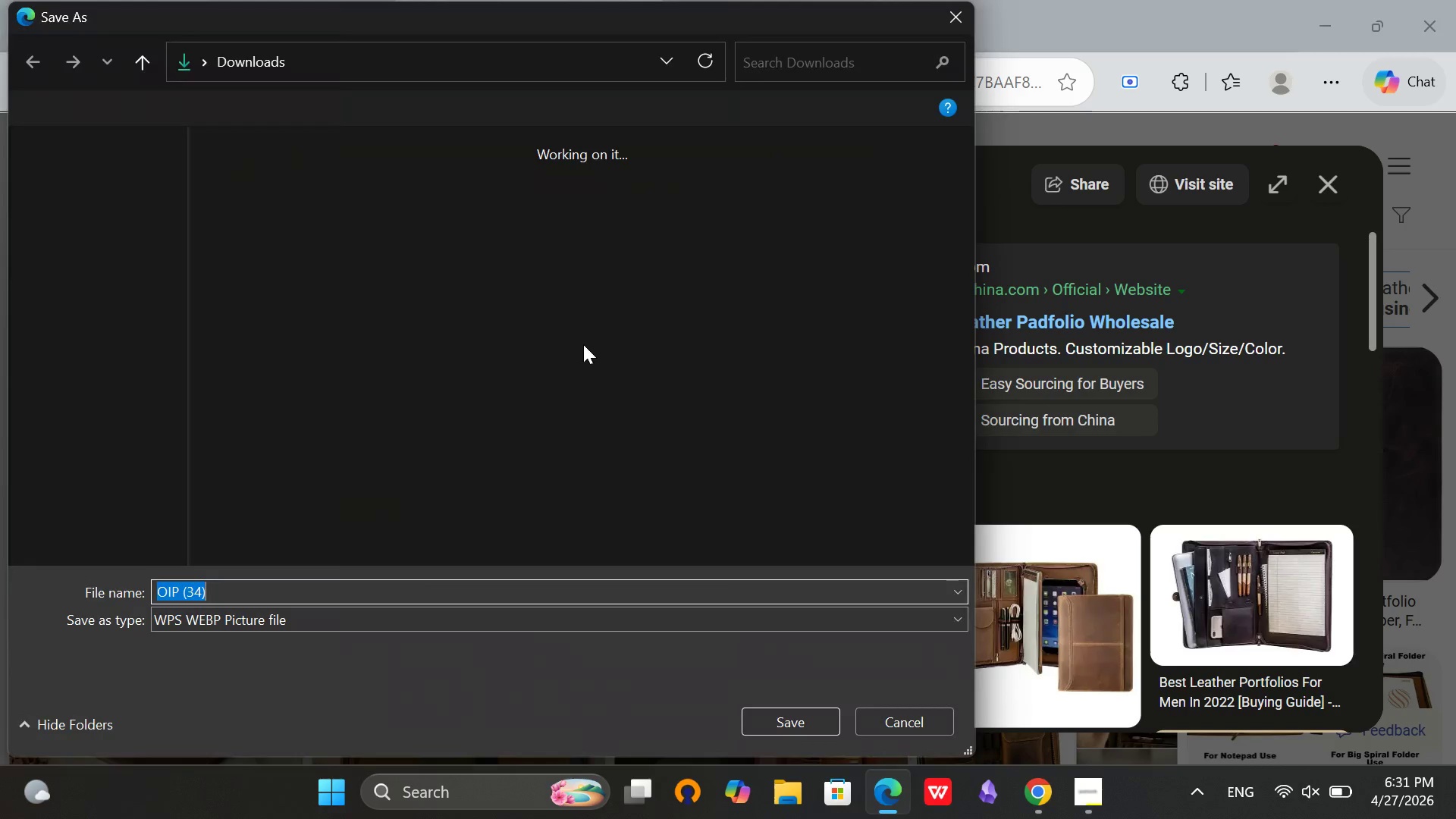 
left_click([96, 339])
 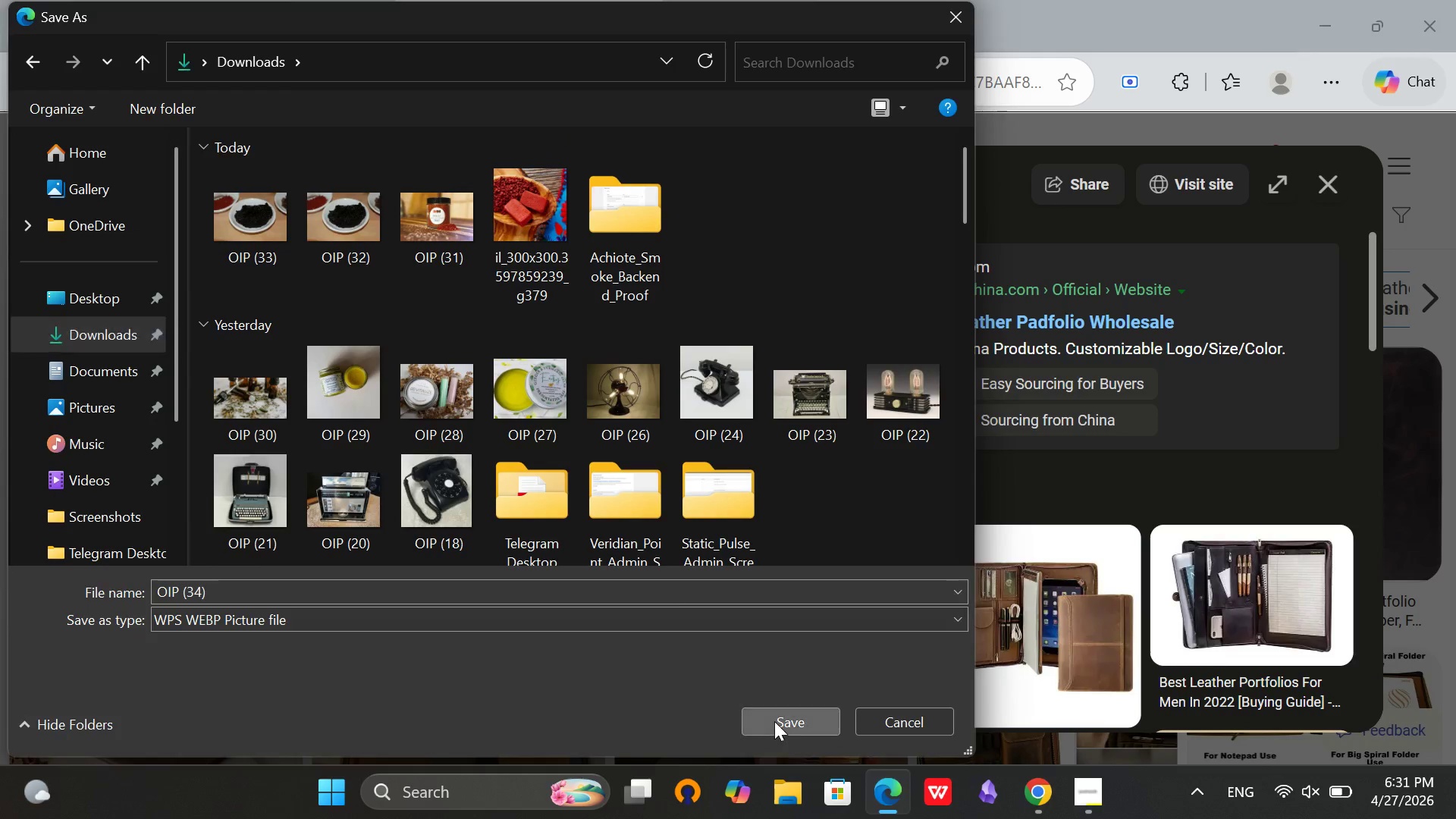 
left_click([774, 721])
 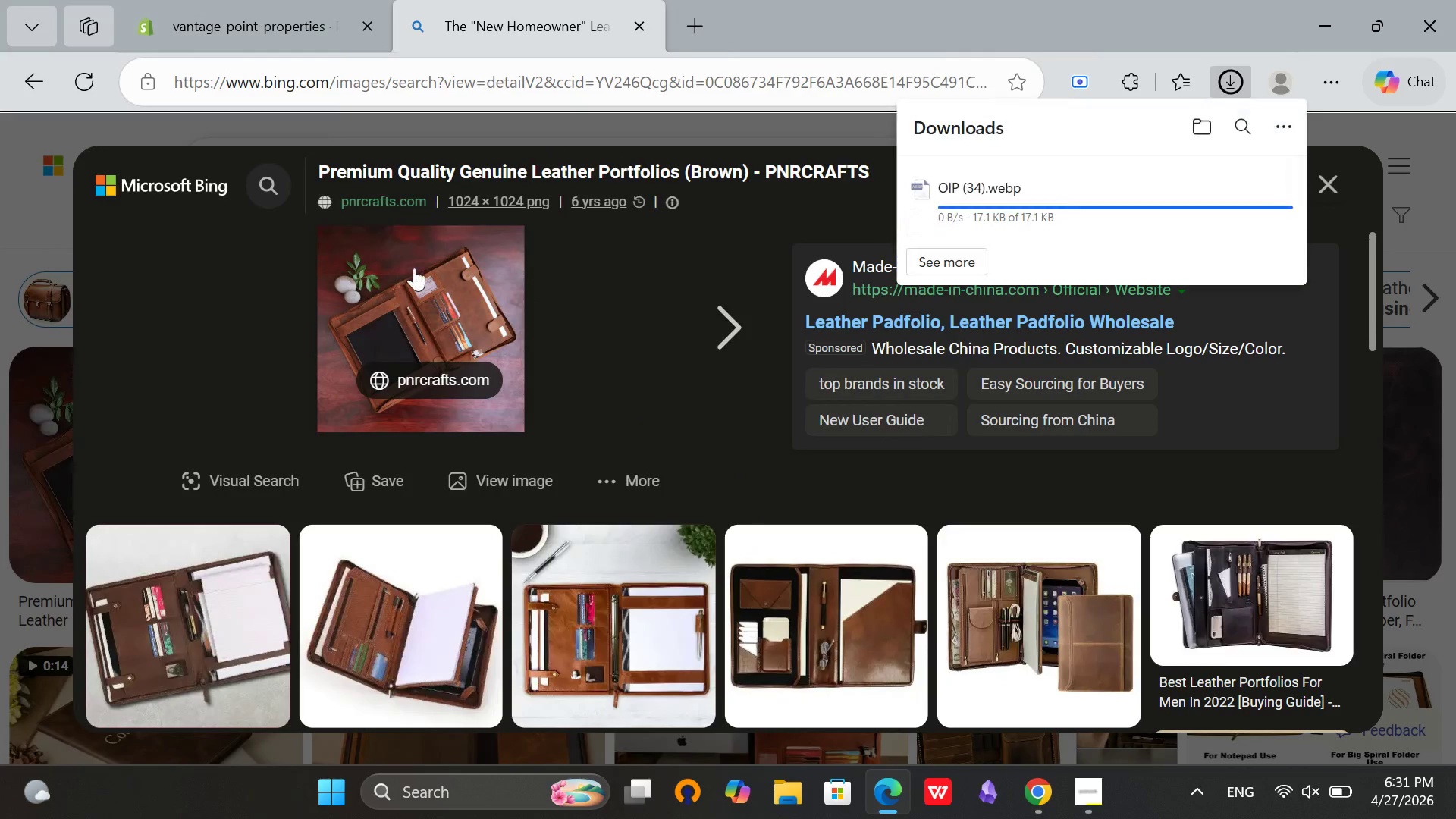 
wait(5.23)
 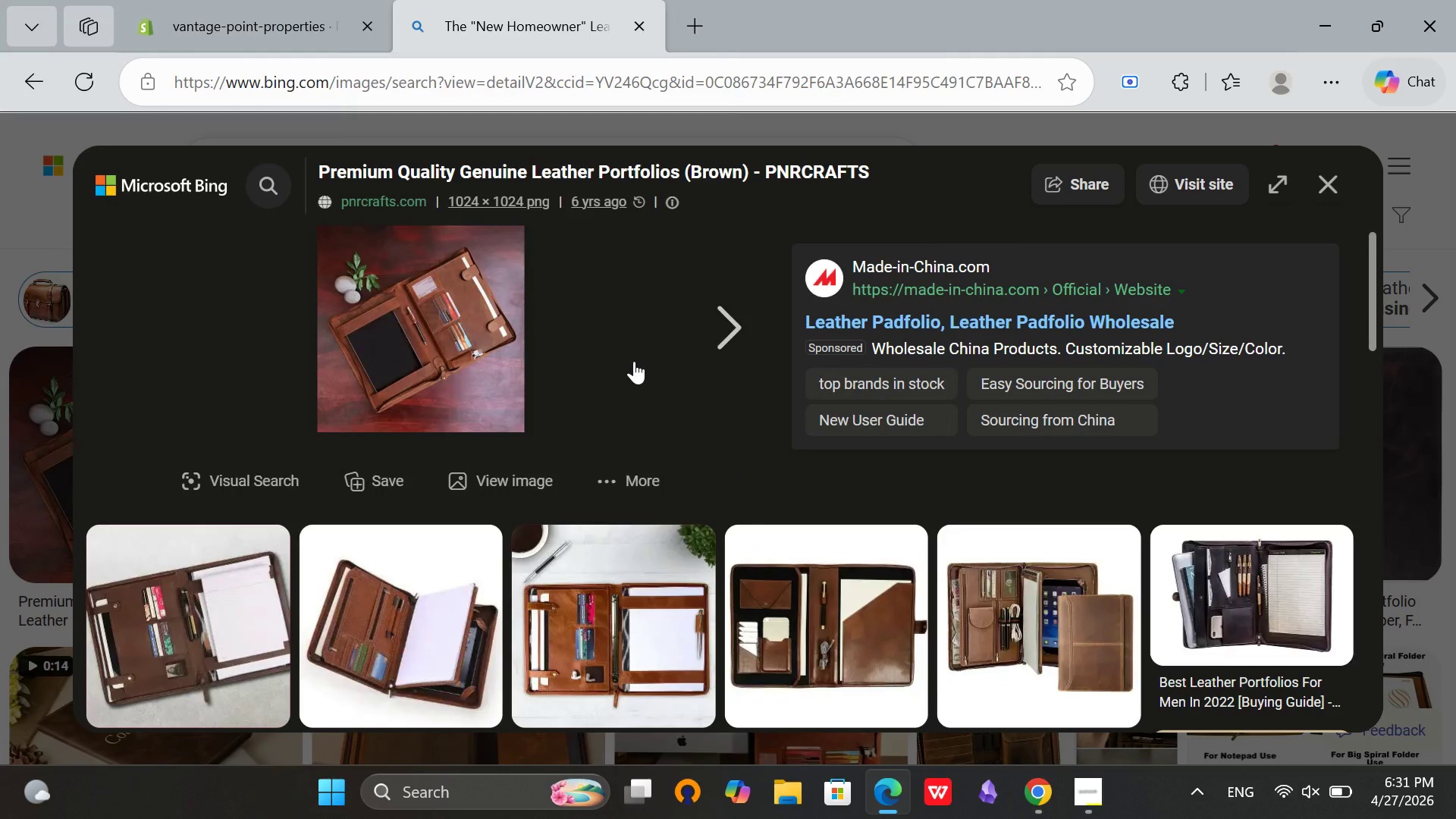 
left_click([198, 0])
 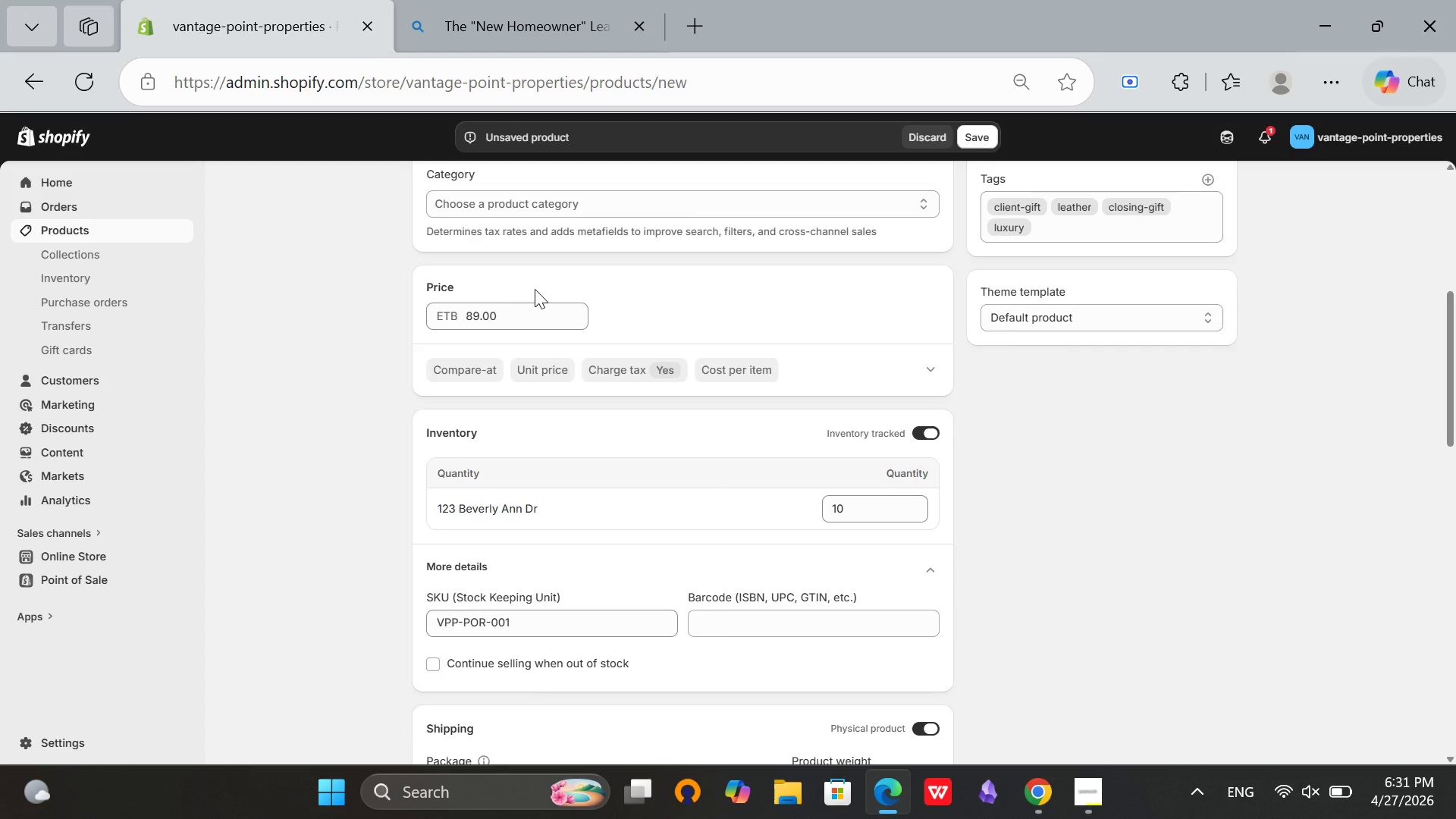 
scroll: coordinate [536, 285], scroll_direction: up, amount: 2.0
 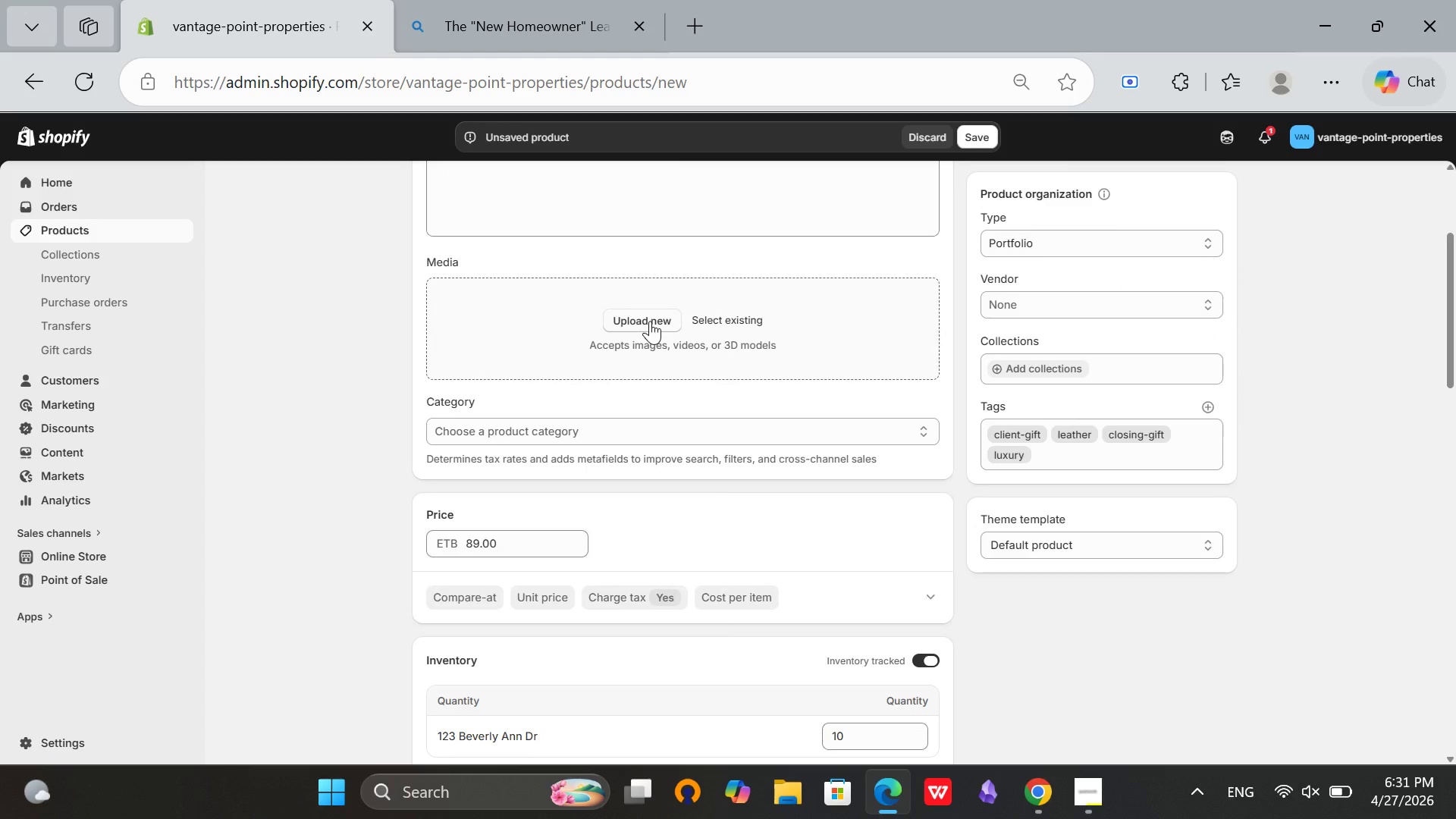 
left_click([650, 321])
 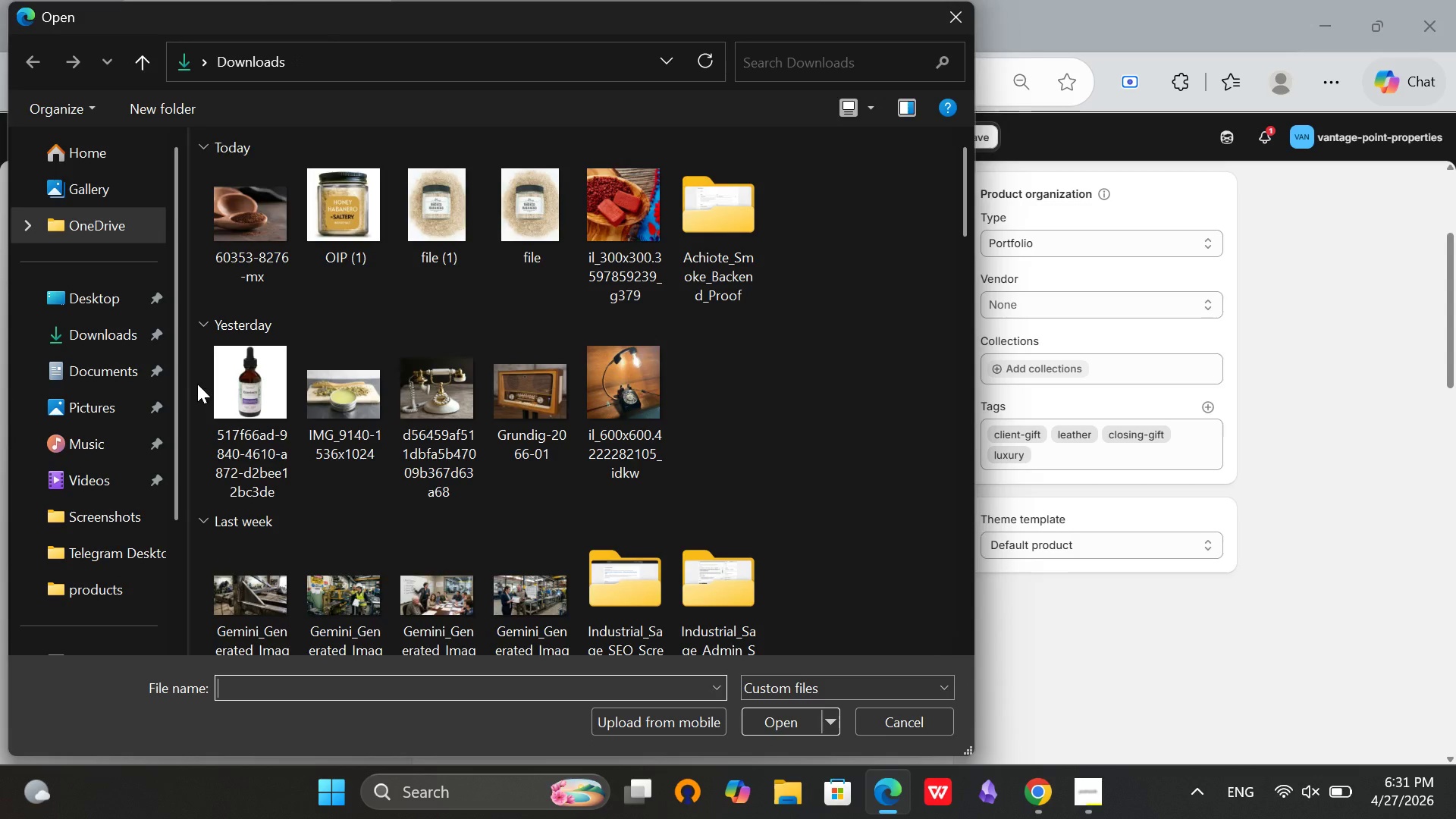 
key(Mute)
 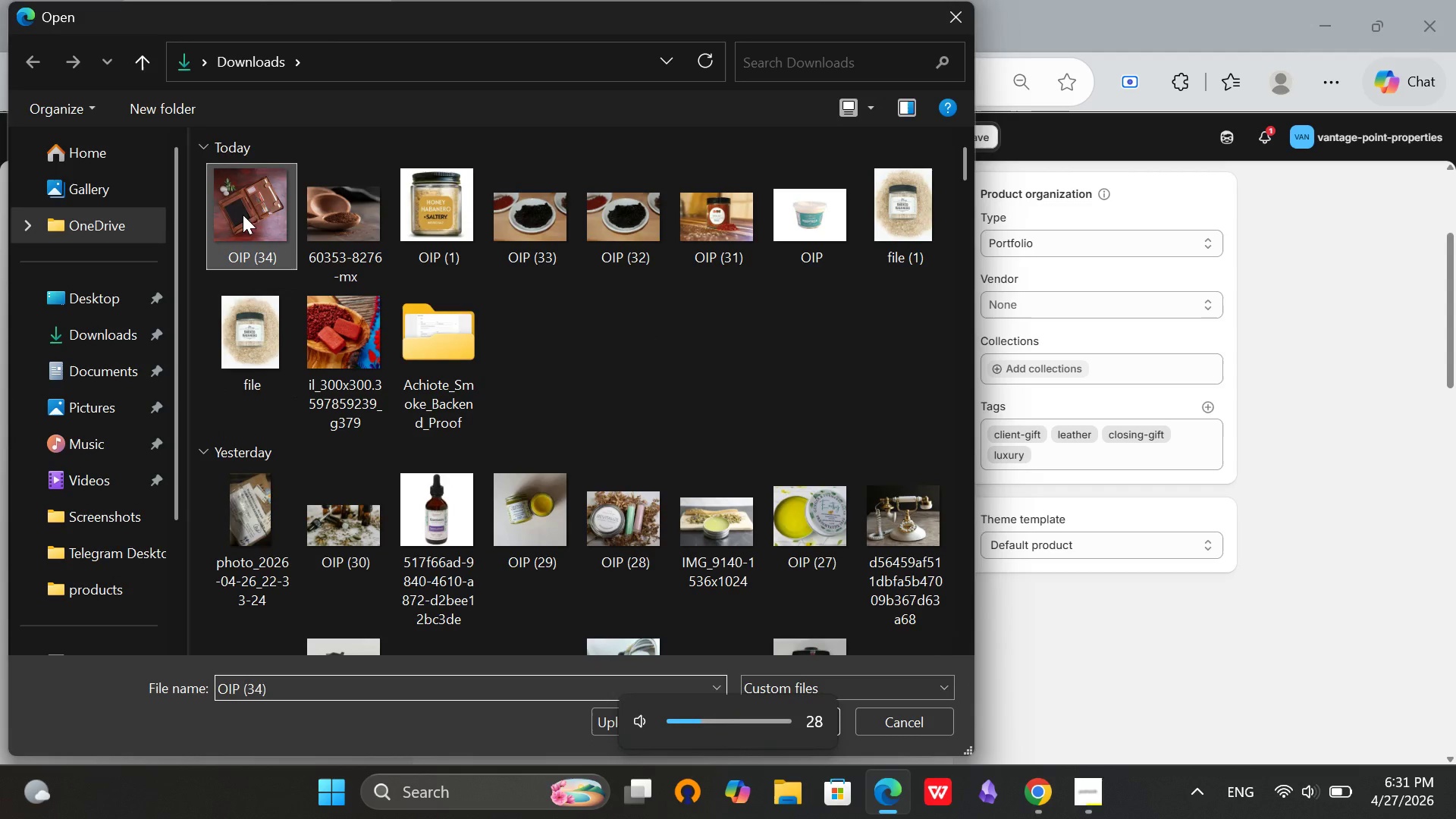 
left_click([243, 215])
 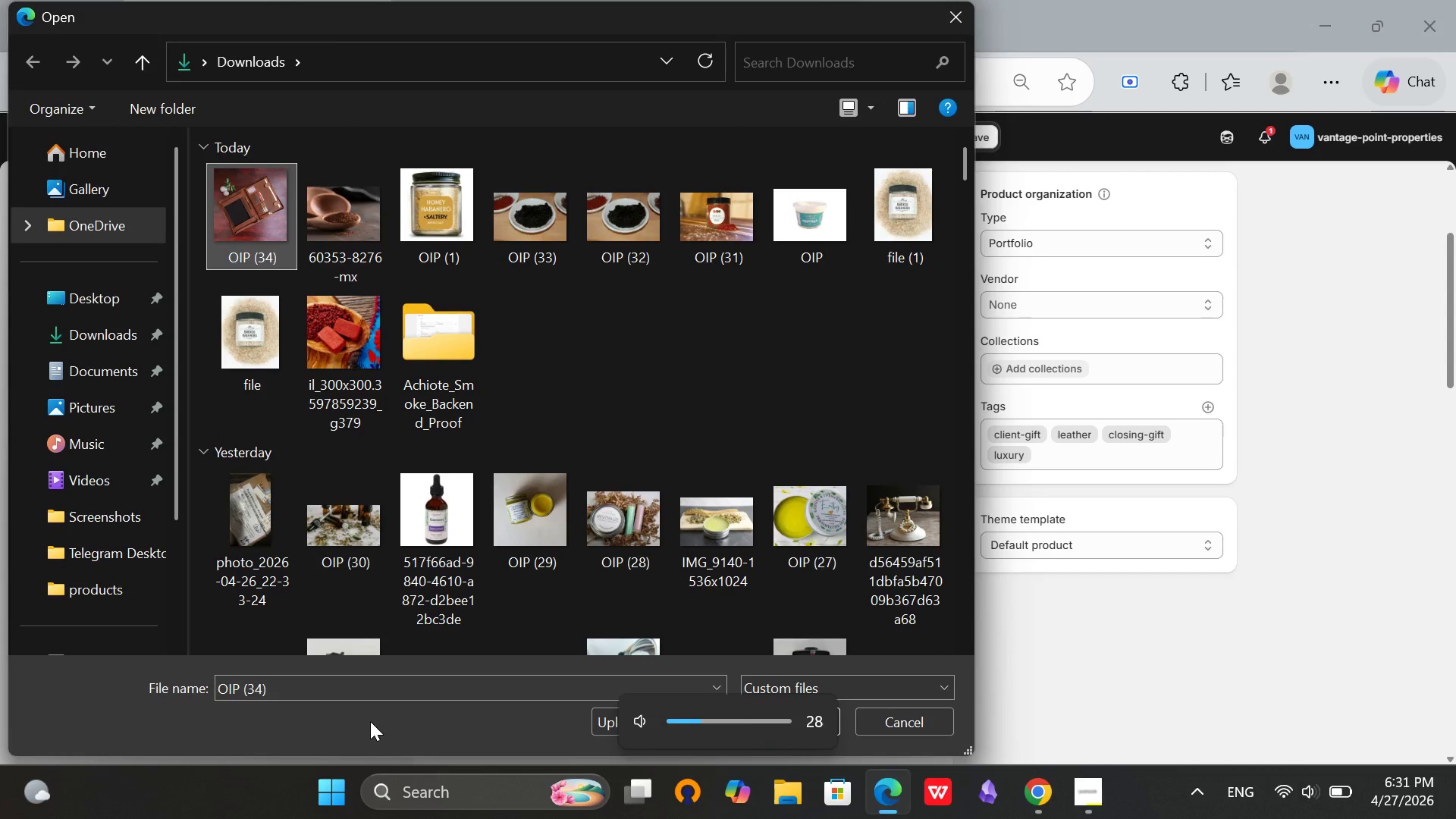 
left_click([366, 723])
 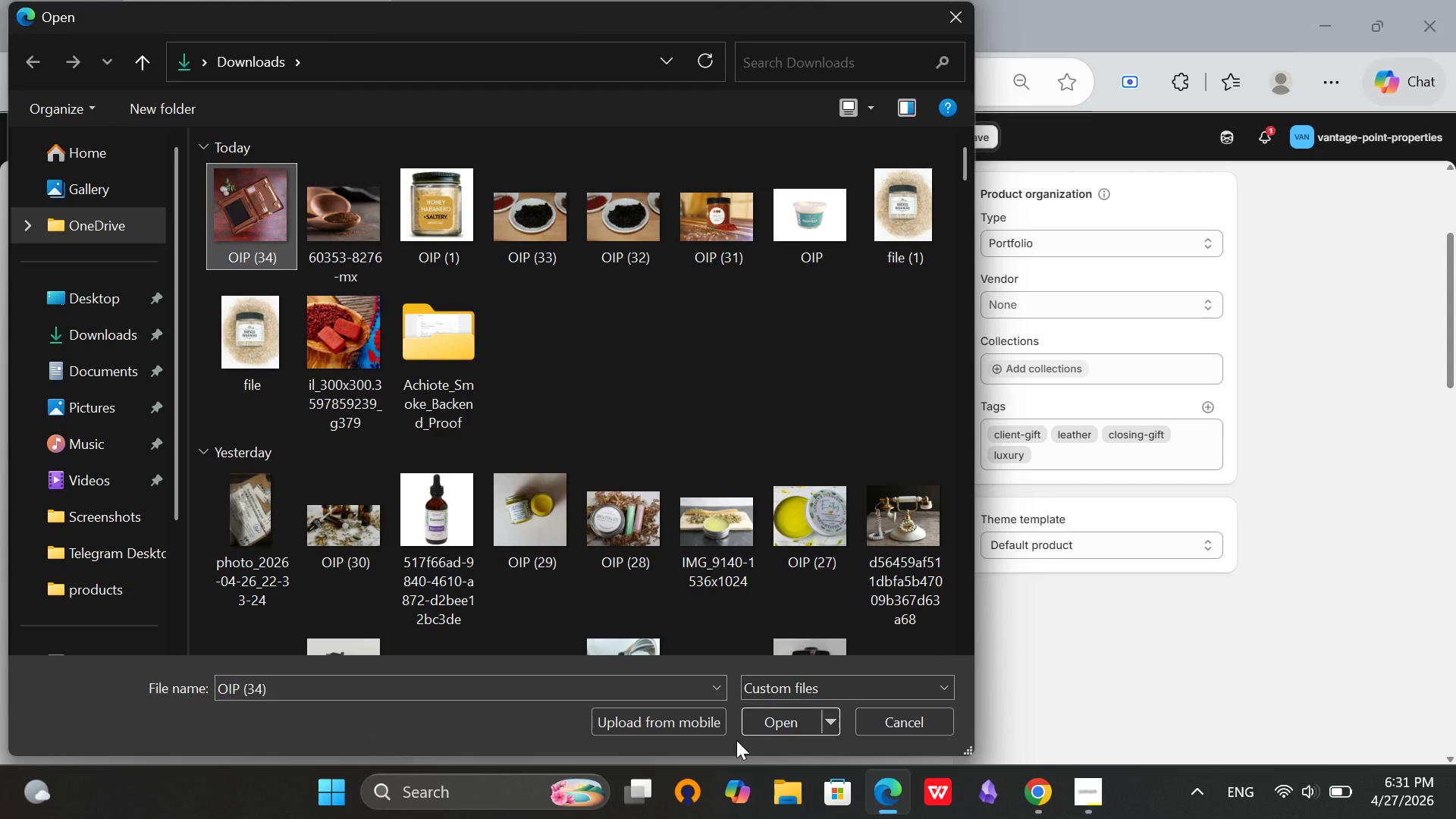 
left_click([767, 716])
 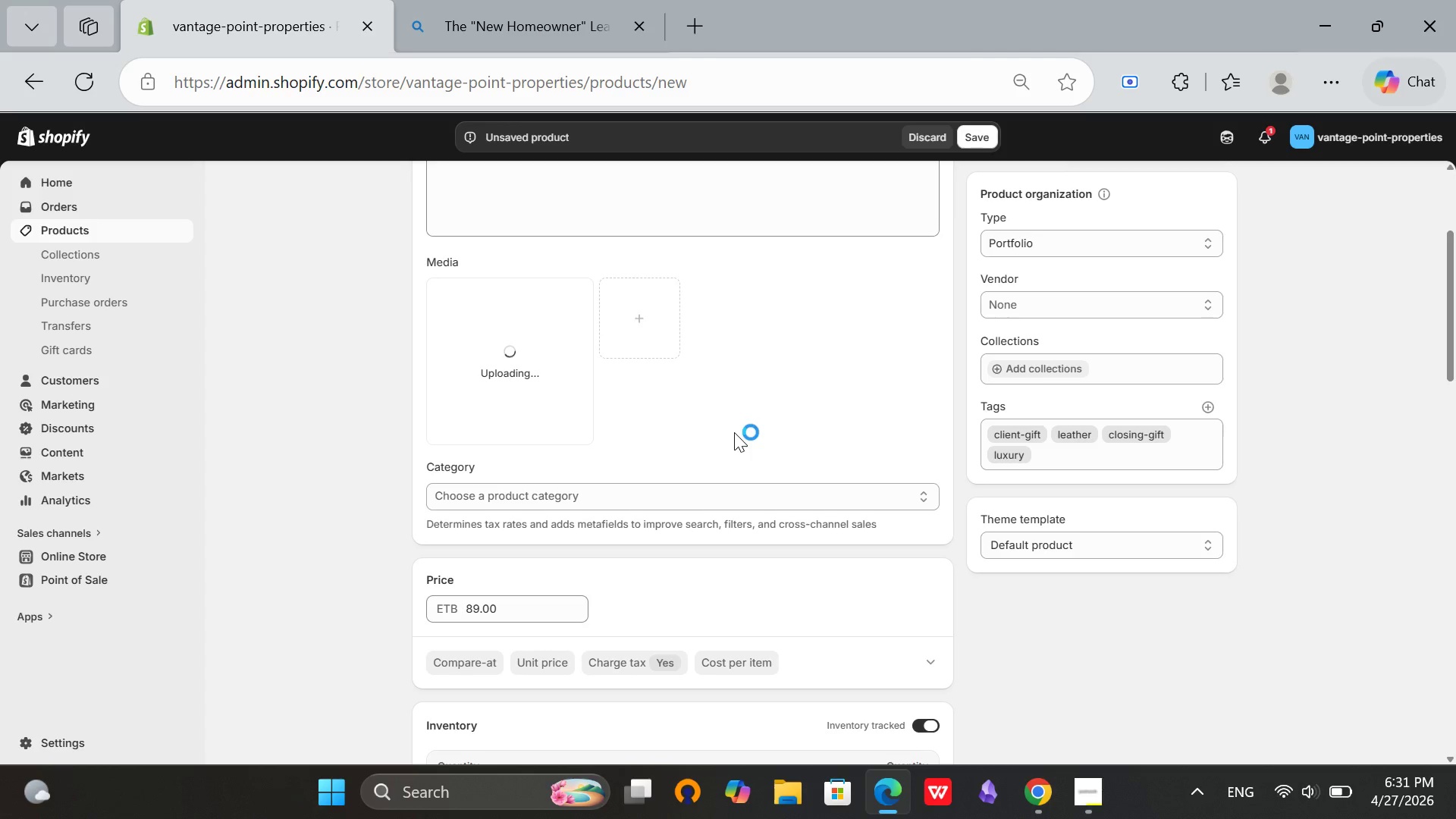 
scroll: coordinate [734, 432], scroll_direction: up, amount: 5.0
 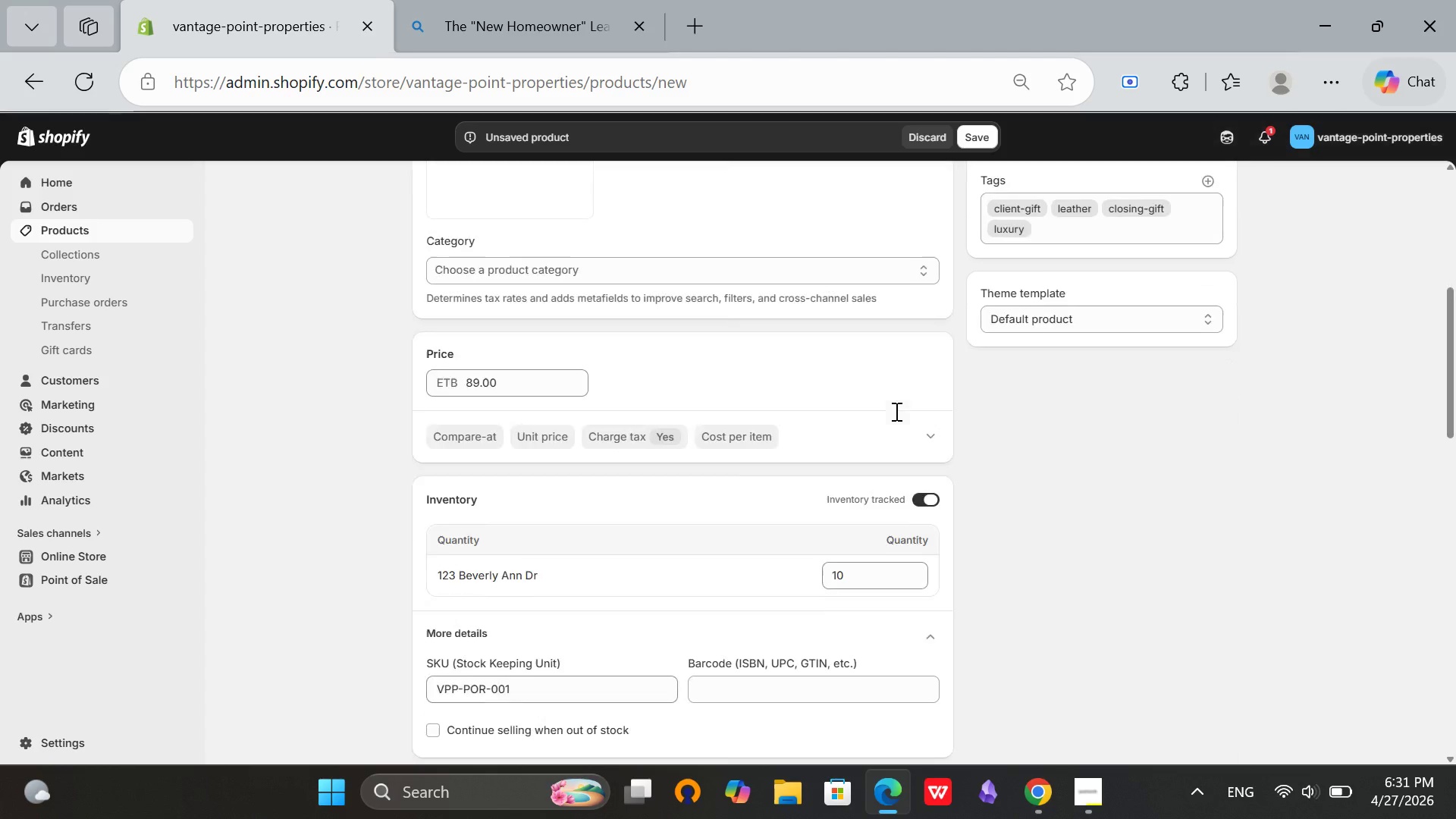 
scroll: coordinate [902, 414], scroll_direction: down, amount: 1.0
 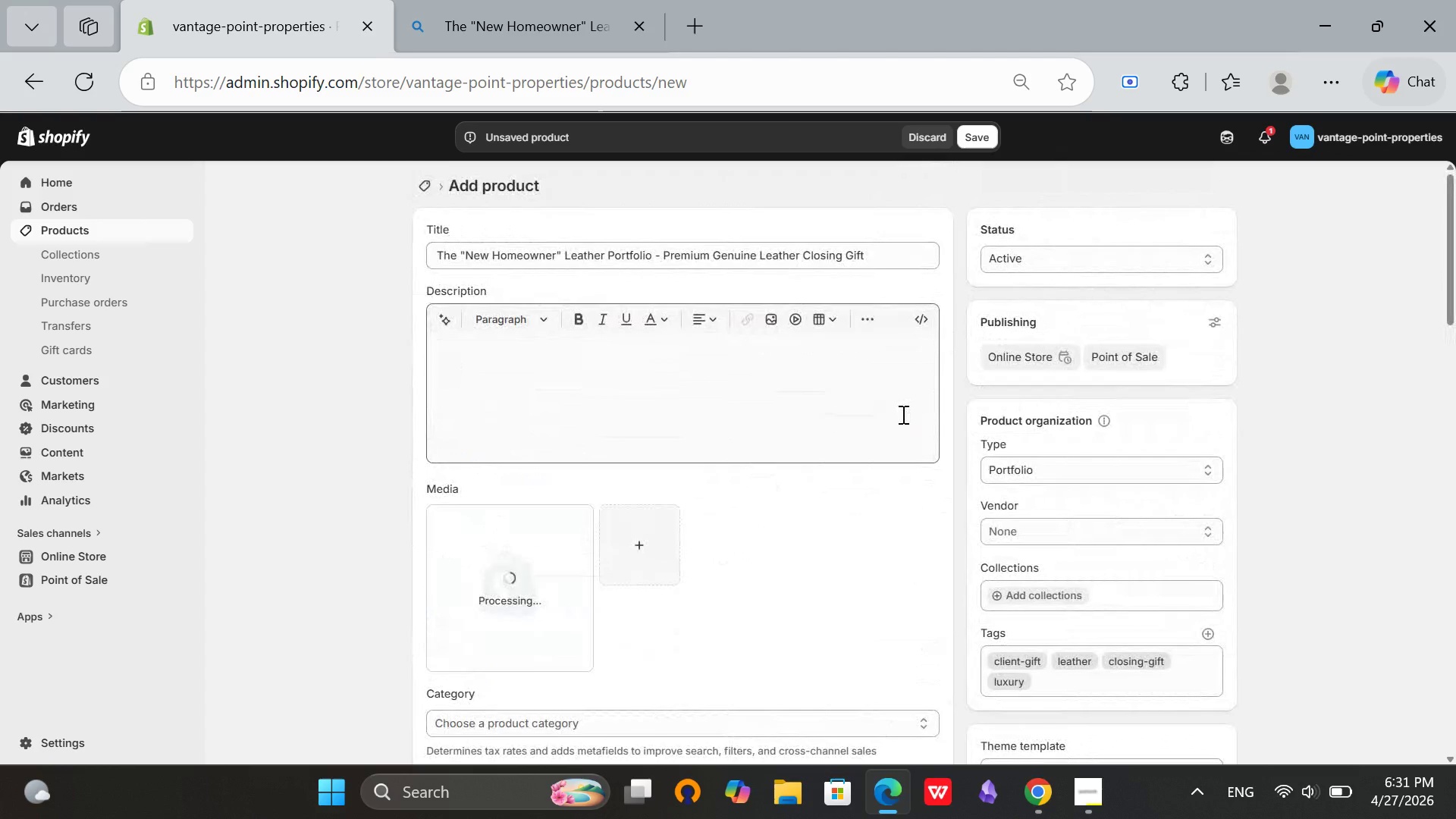 
scroll: coordinate [902, 414], scroll_direction: up, amount: 3.0
 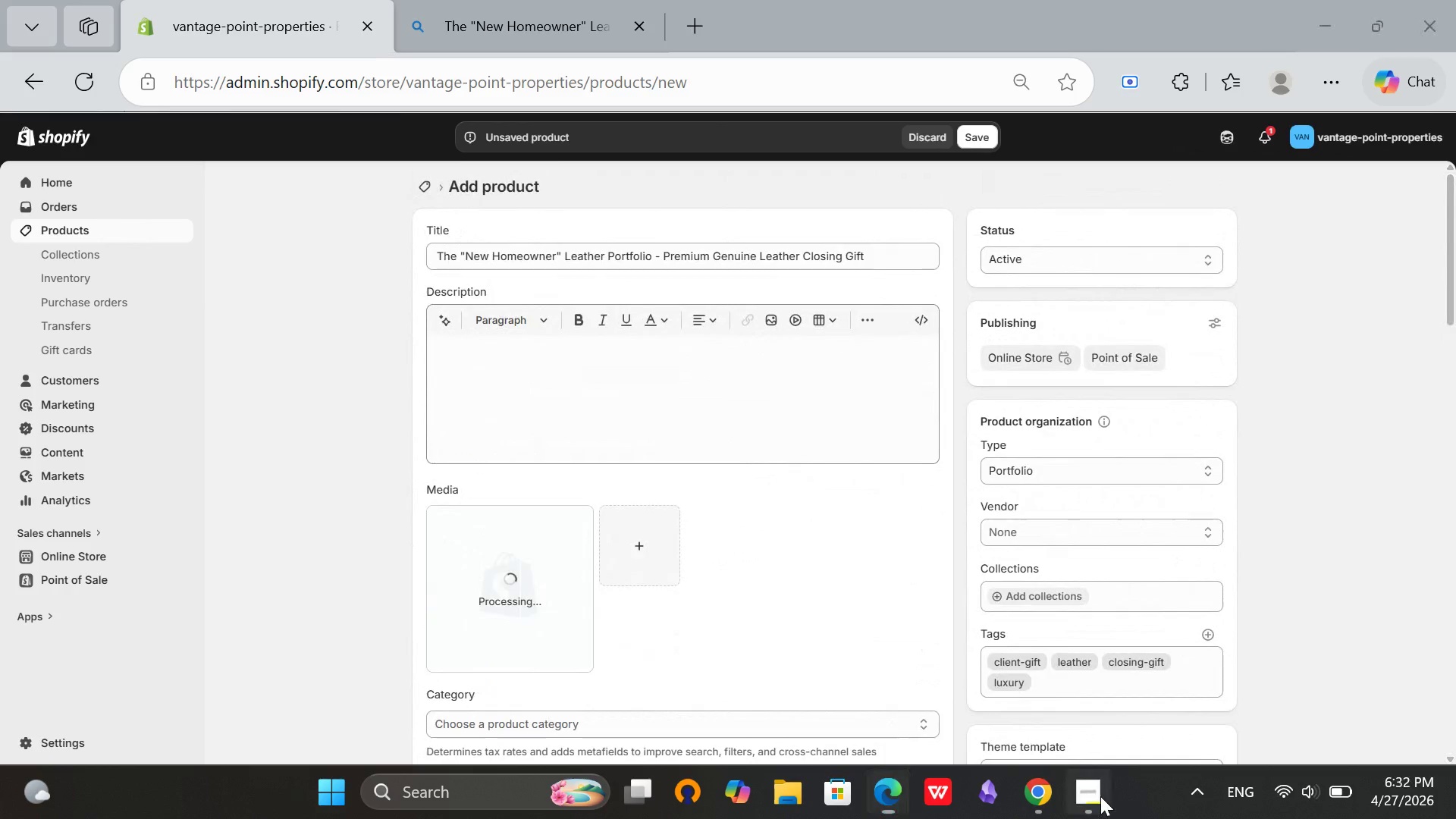 
left_click([1100, 796])